 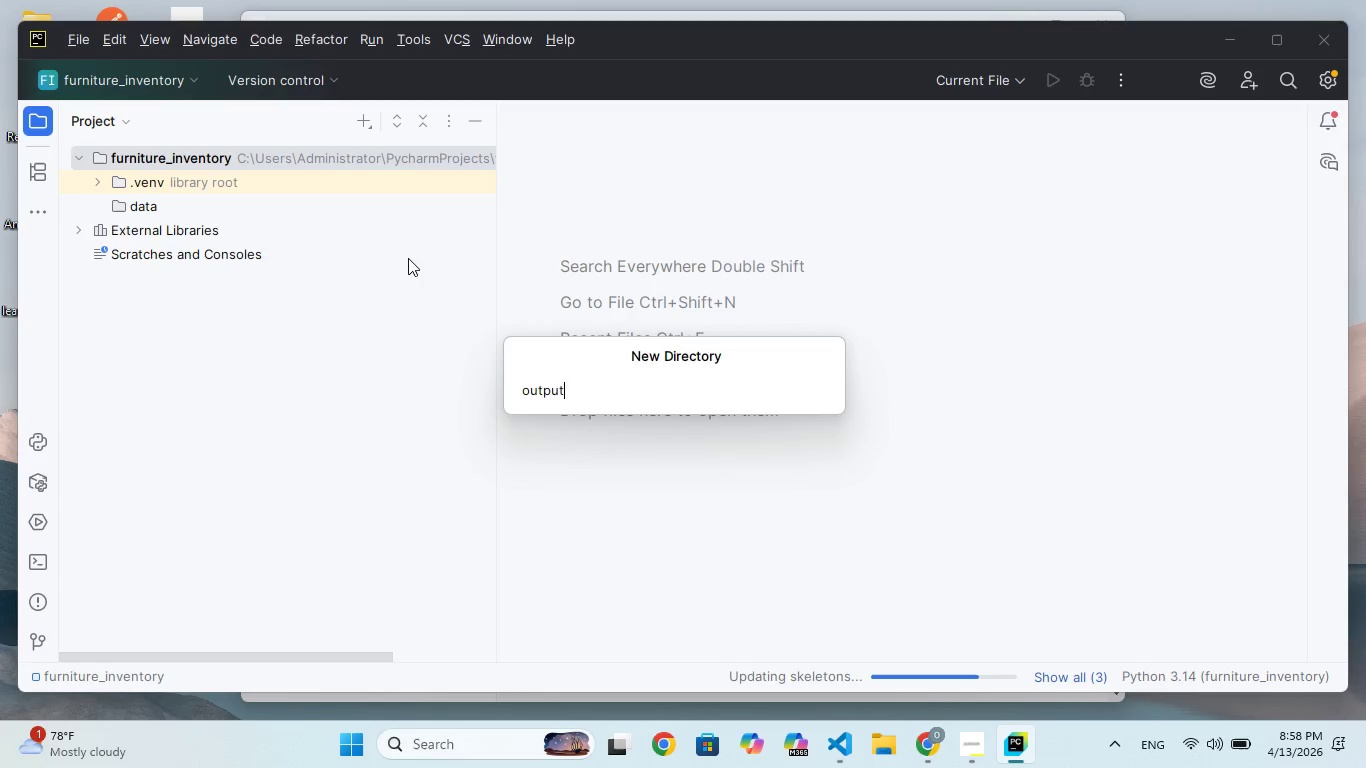 
key(Enter)
 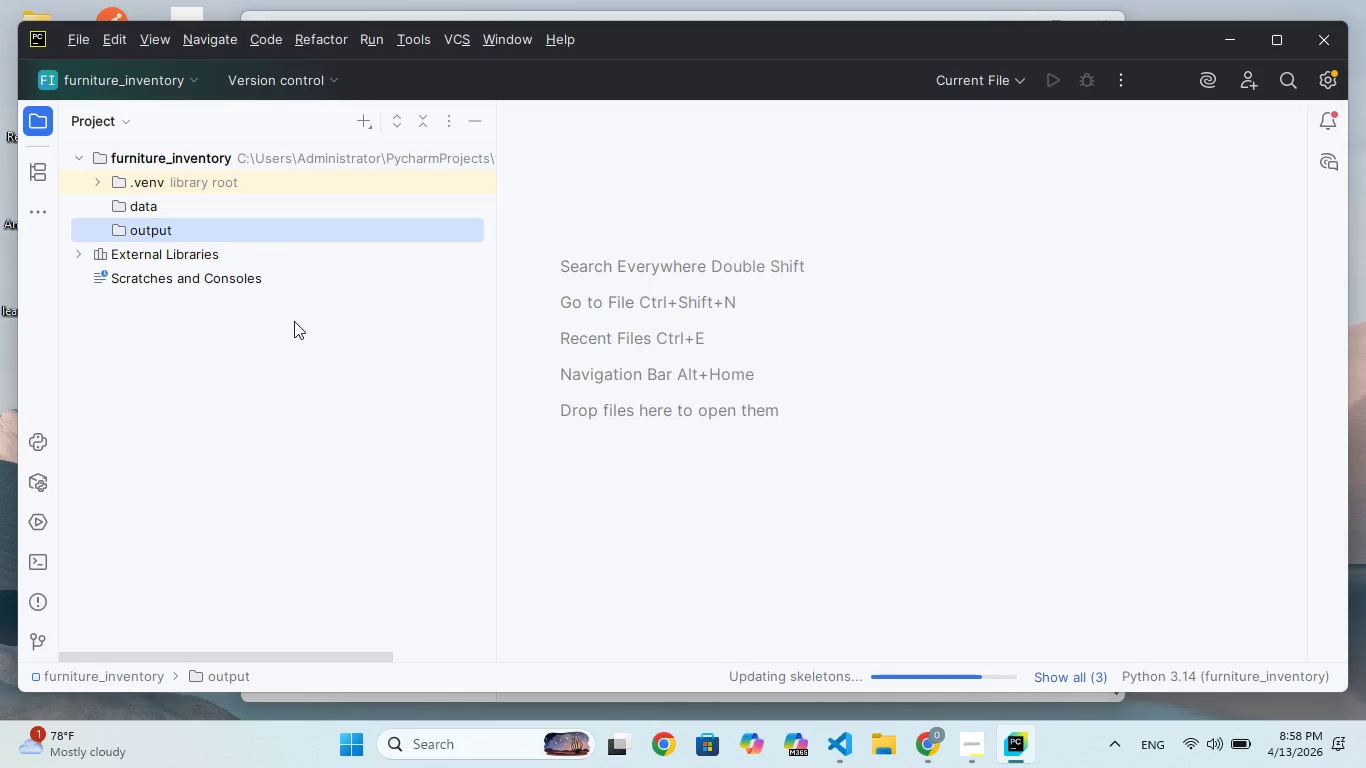 
left_click([239, 158])
 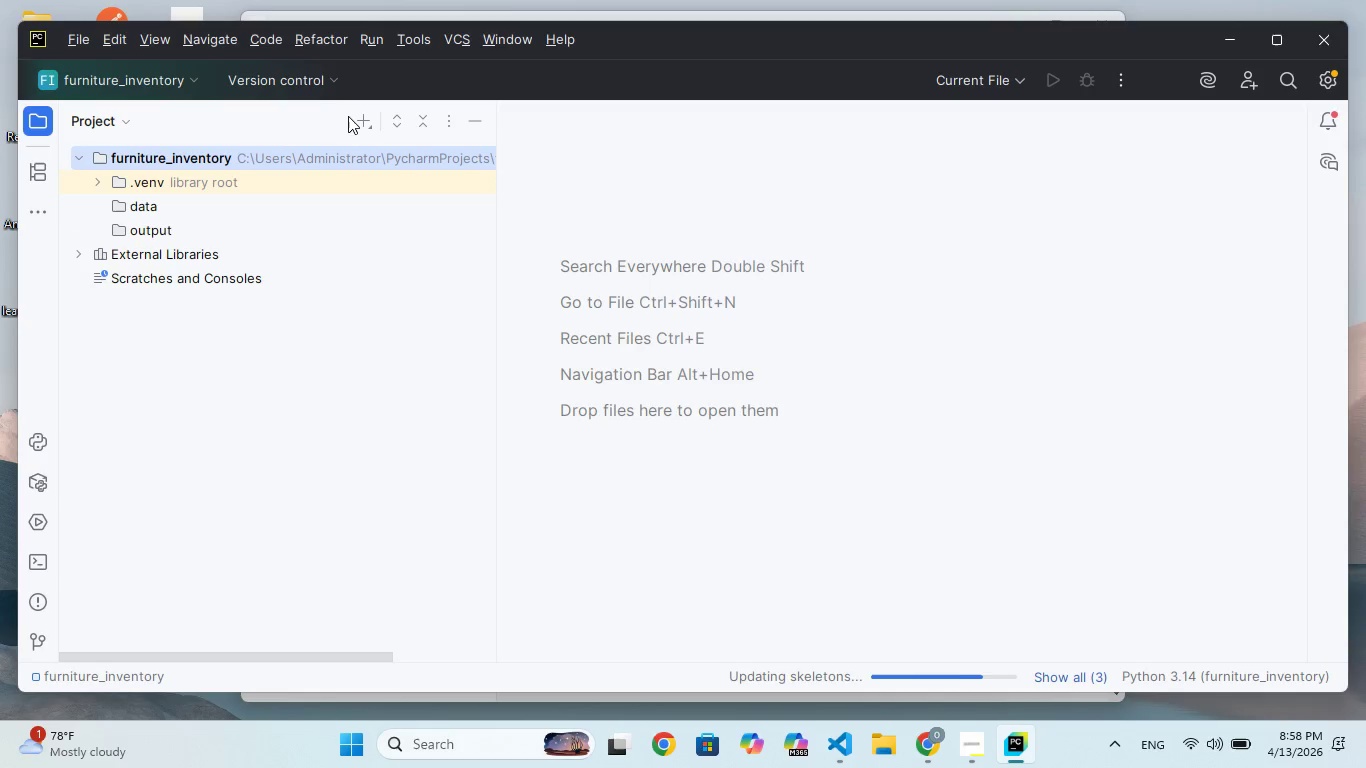 
left_click([362, 119])
 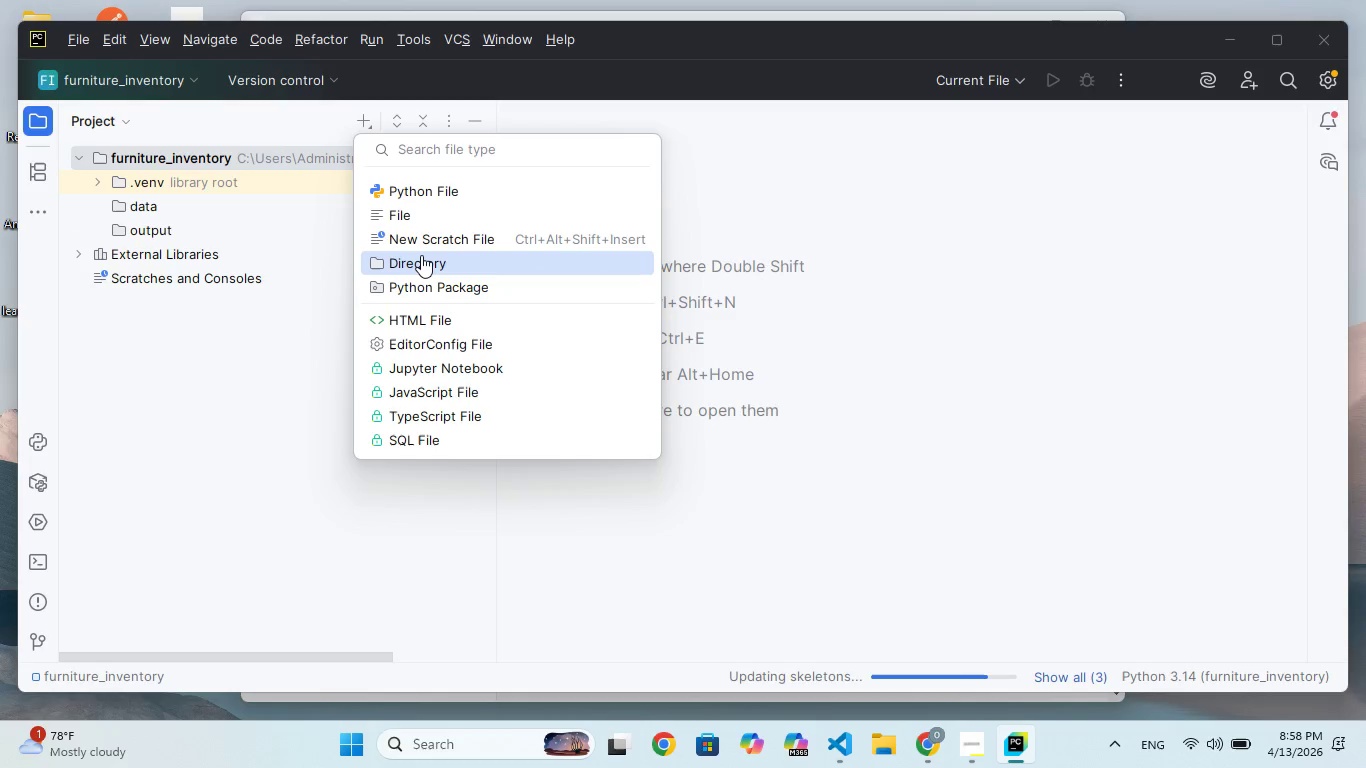 
left_click([421, 255])
 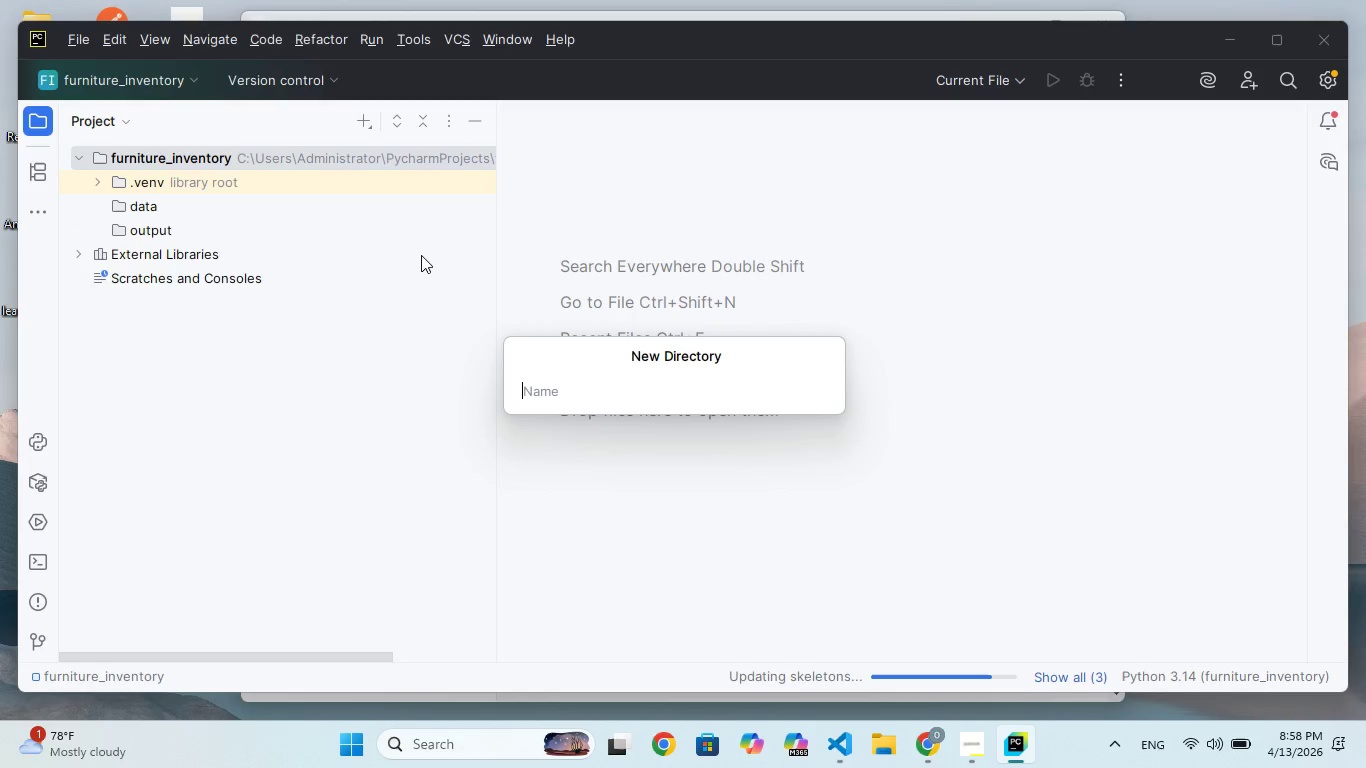 
type(src)
 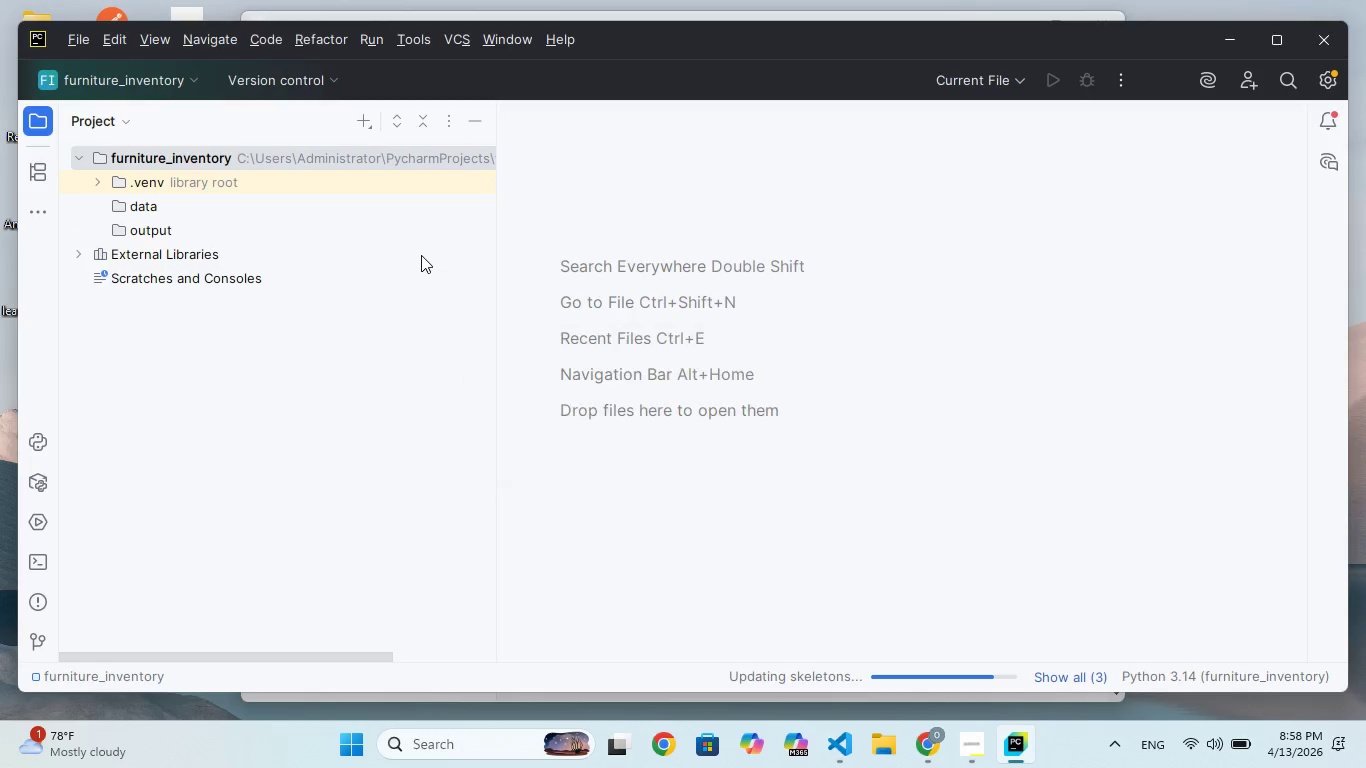 
key(Enter)
 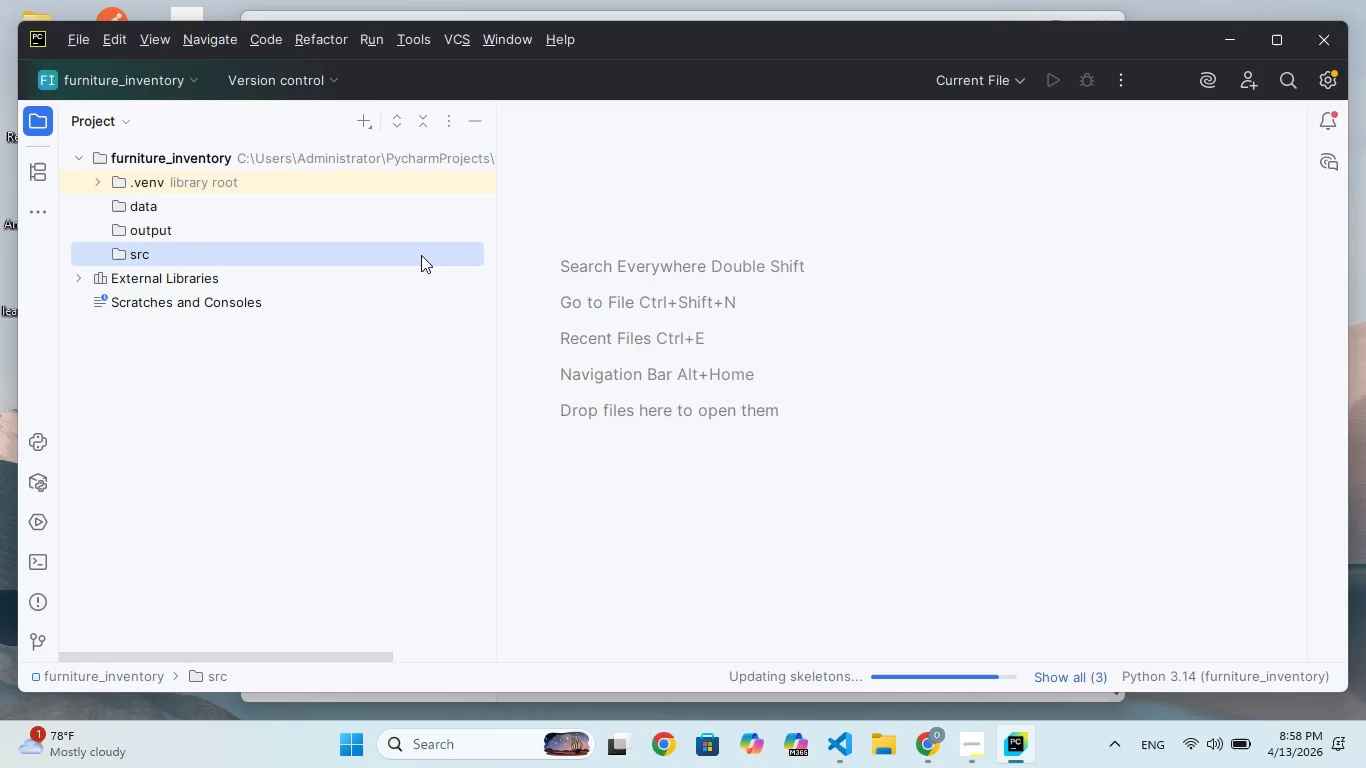 
wait(5.62)
 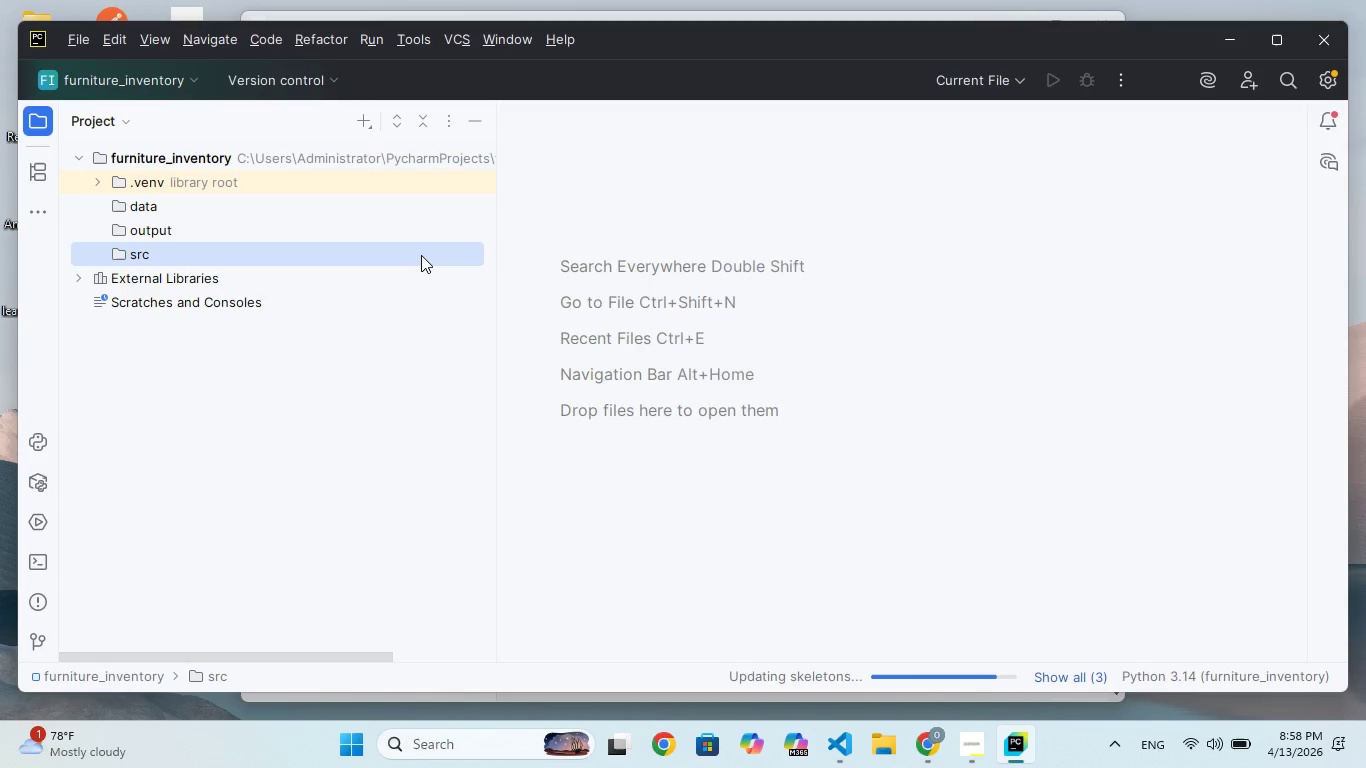 
left_click([357, 112])
 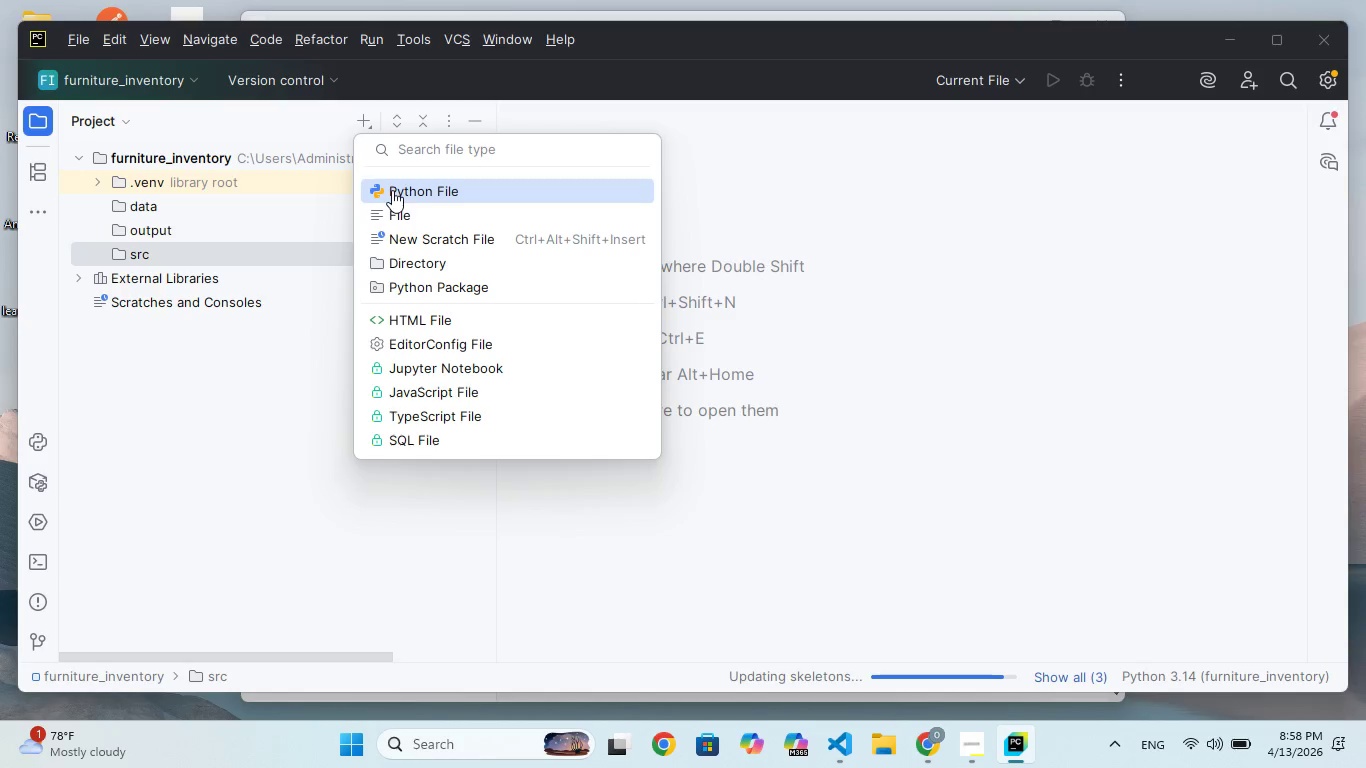 
left_click([392, 190])
 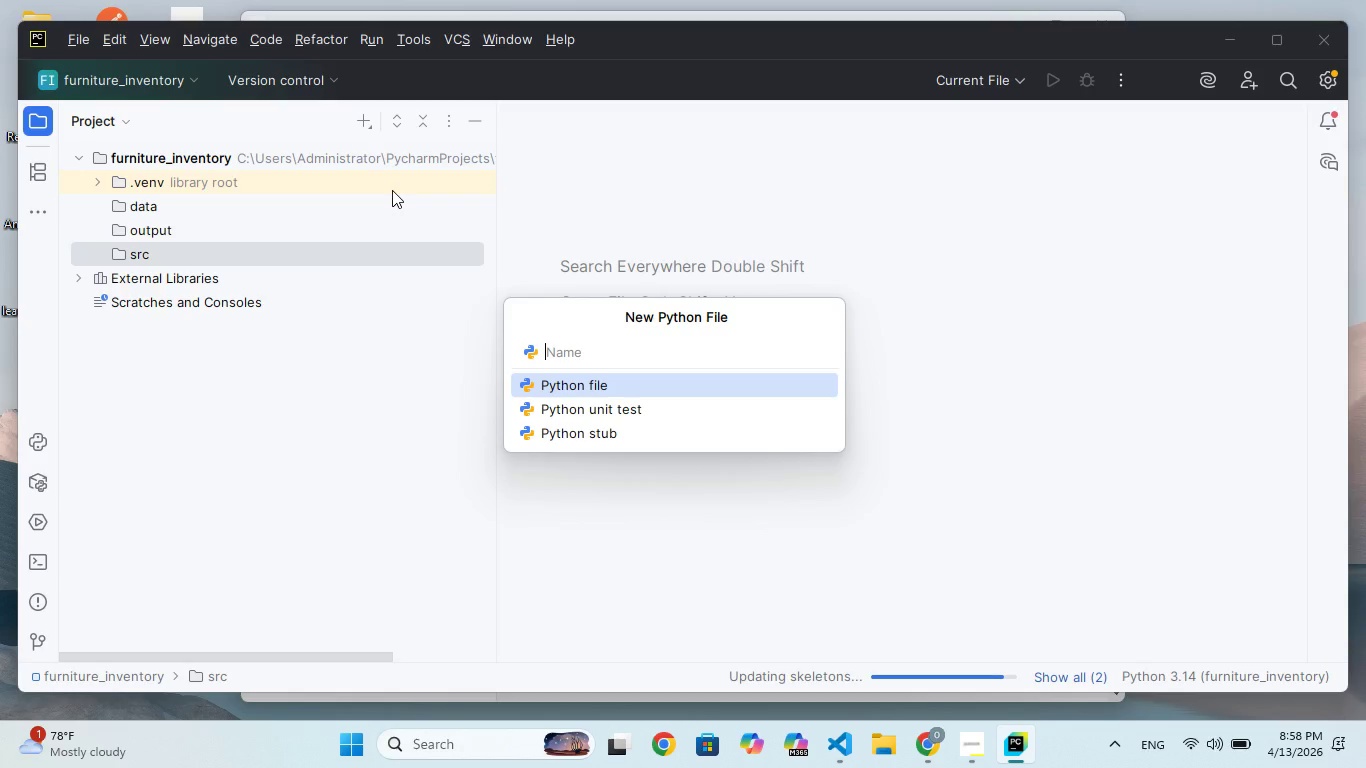 
type(__init__.py)
 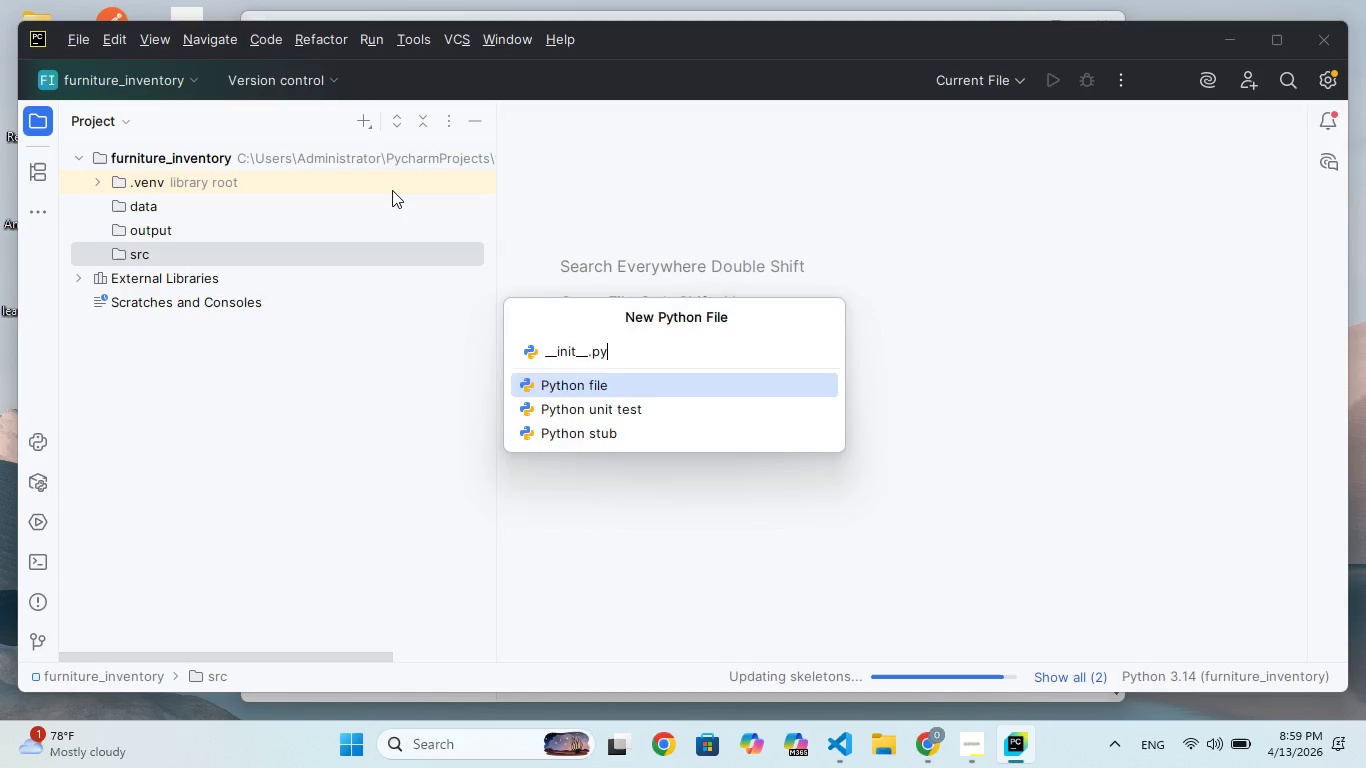 
key(Enter)
 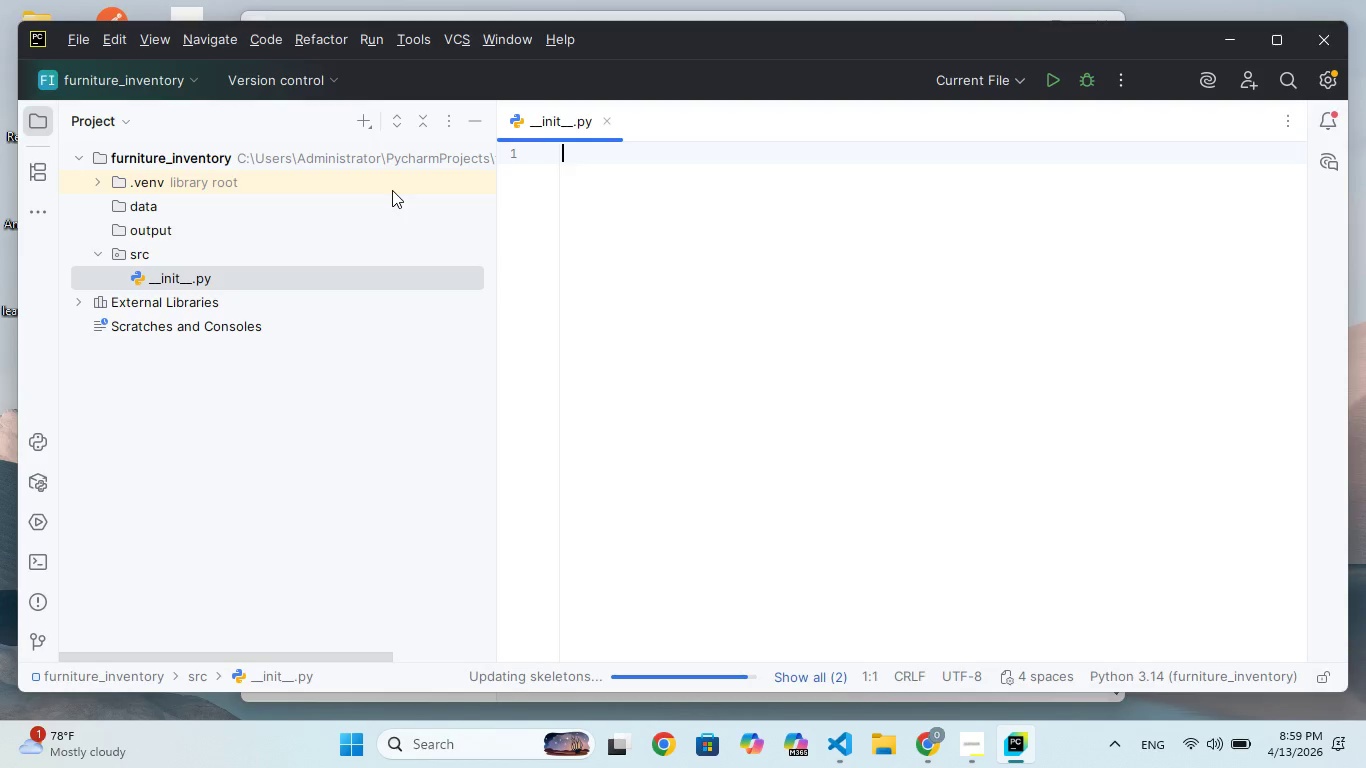 
wait(11.52)
 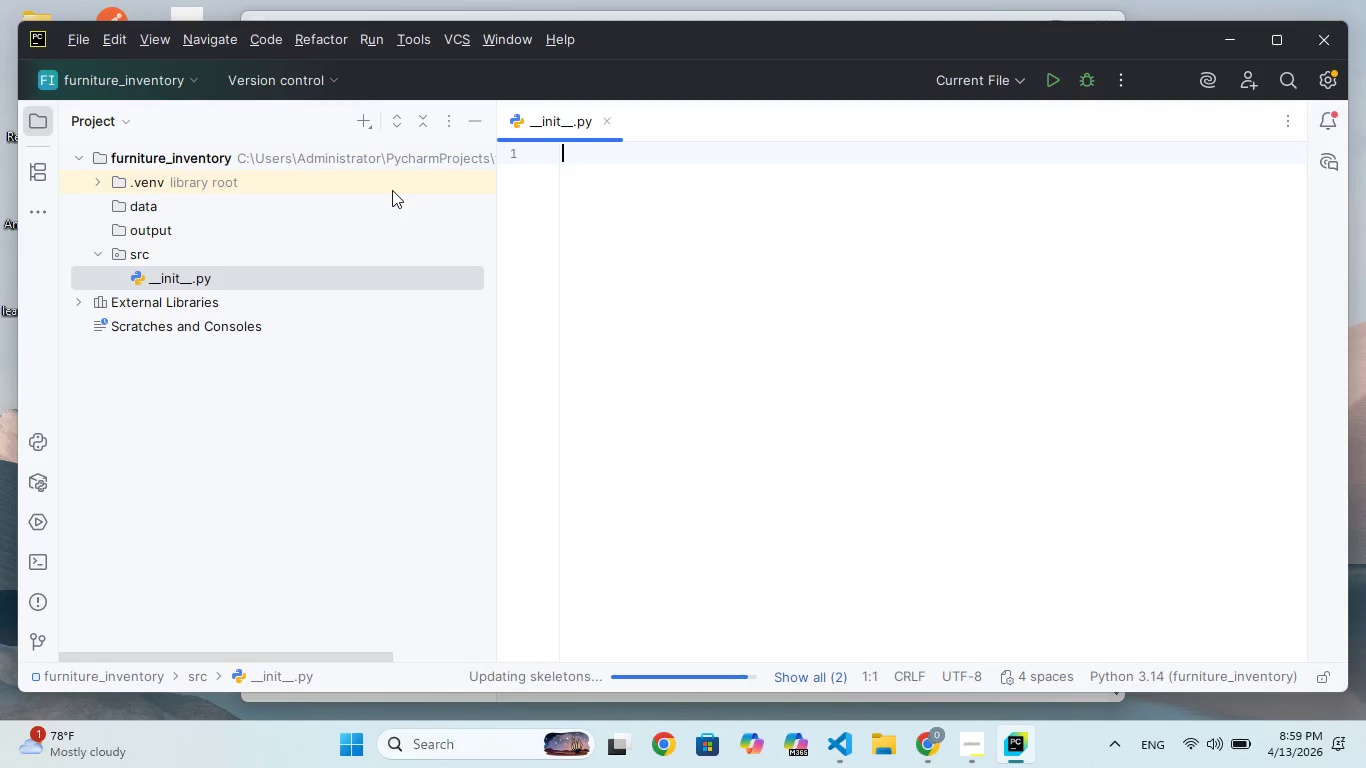 
left_click([362, 122])
 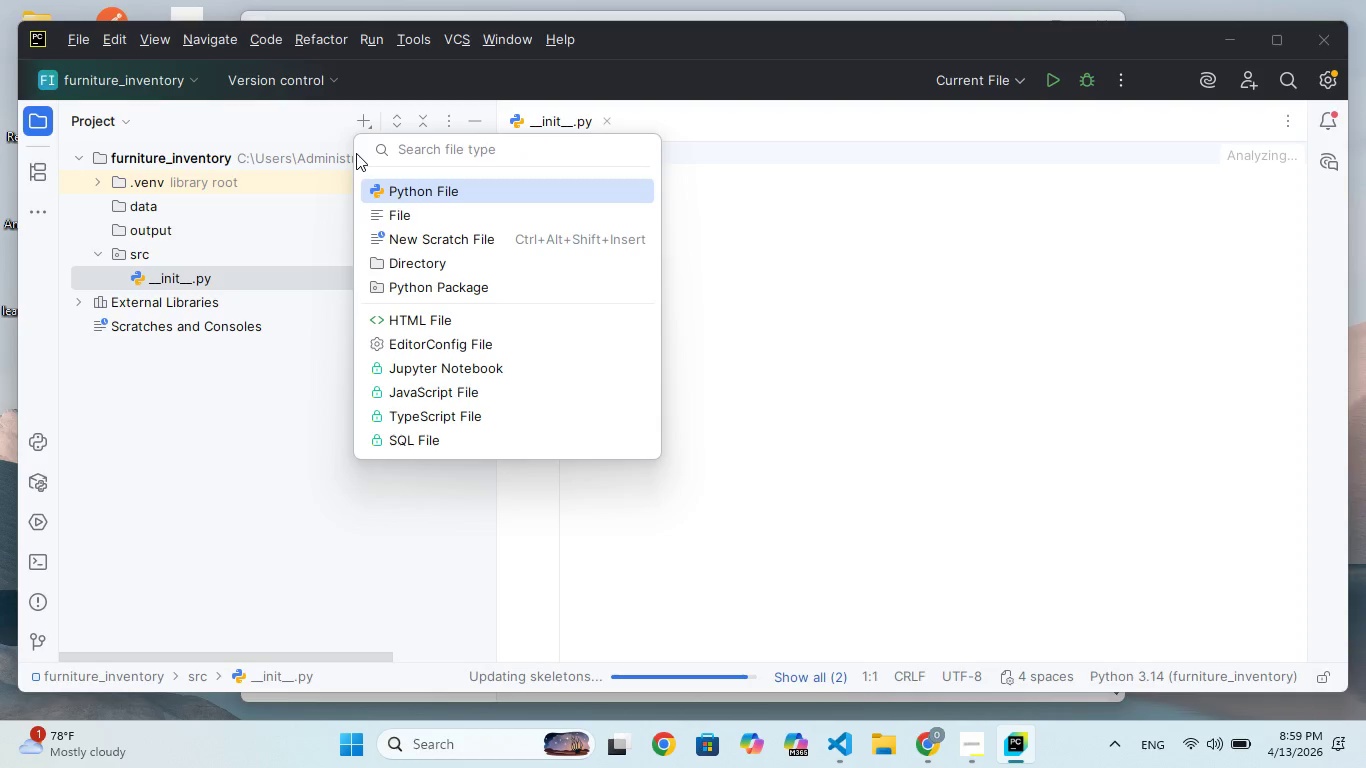 
left_click([400, 189])
 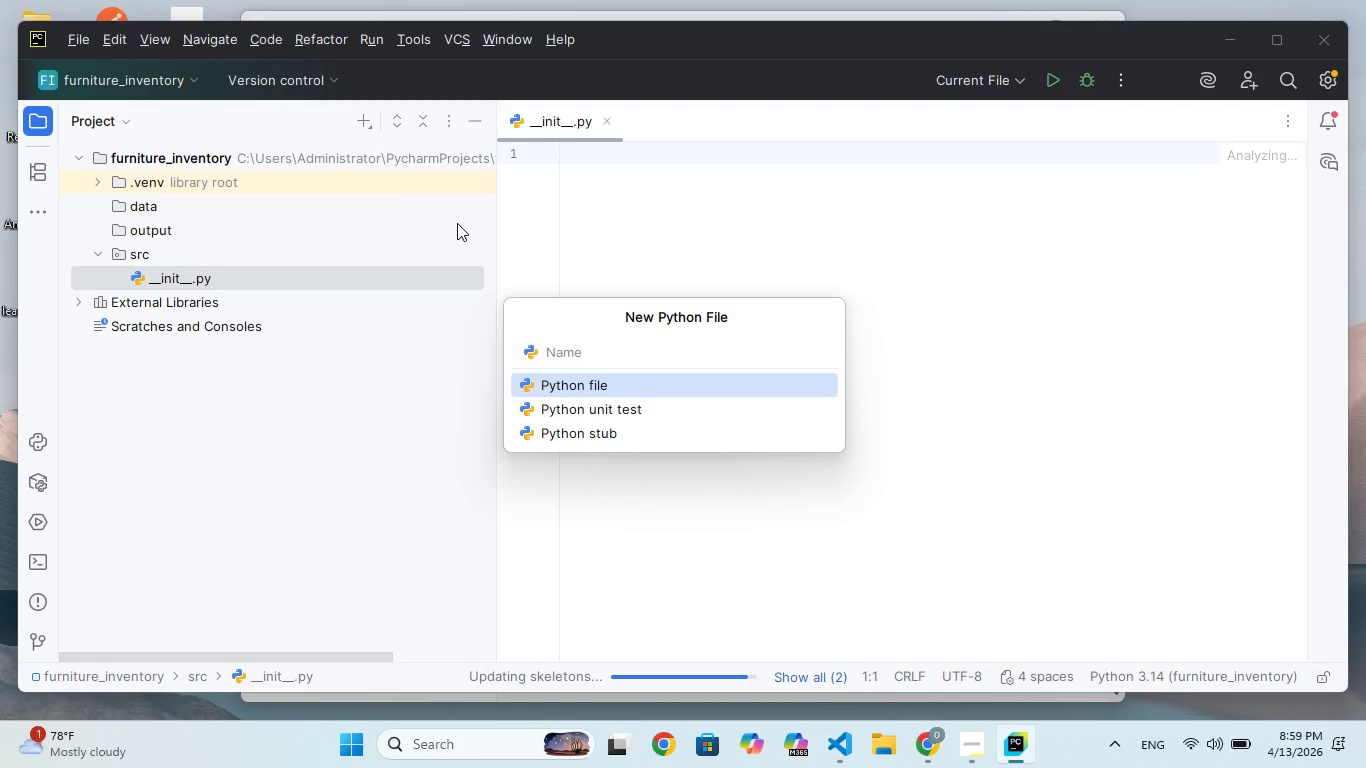 
type(config)
 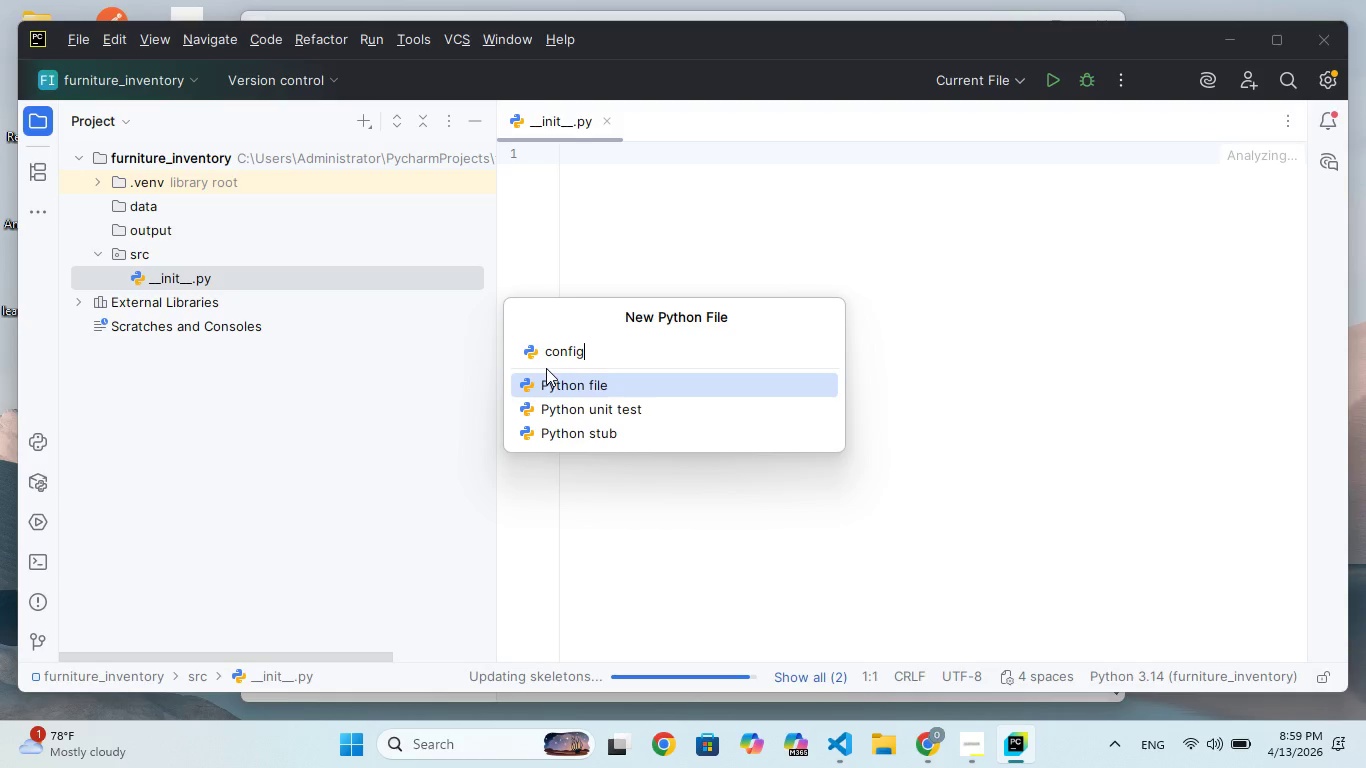 
type(.py)
 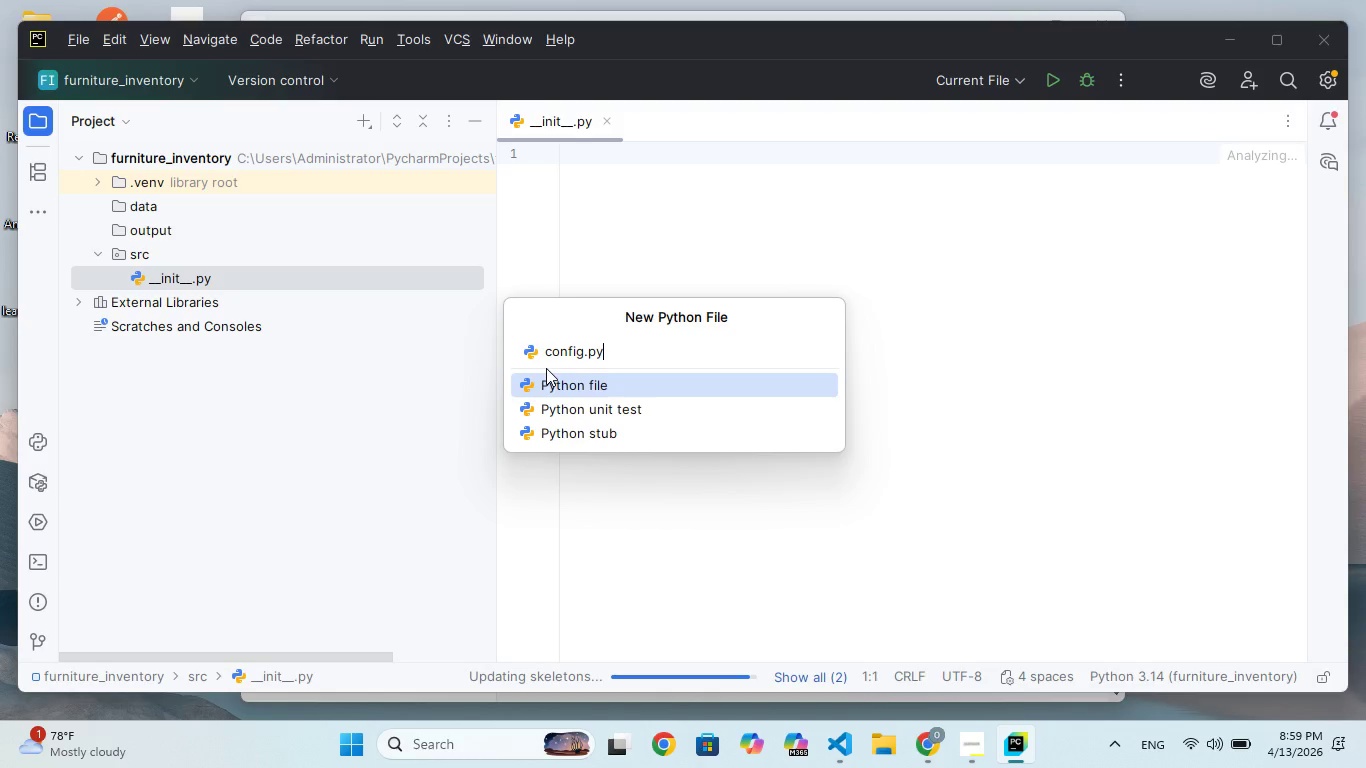 
key(Enter)
 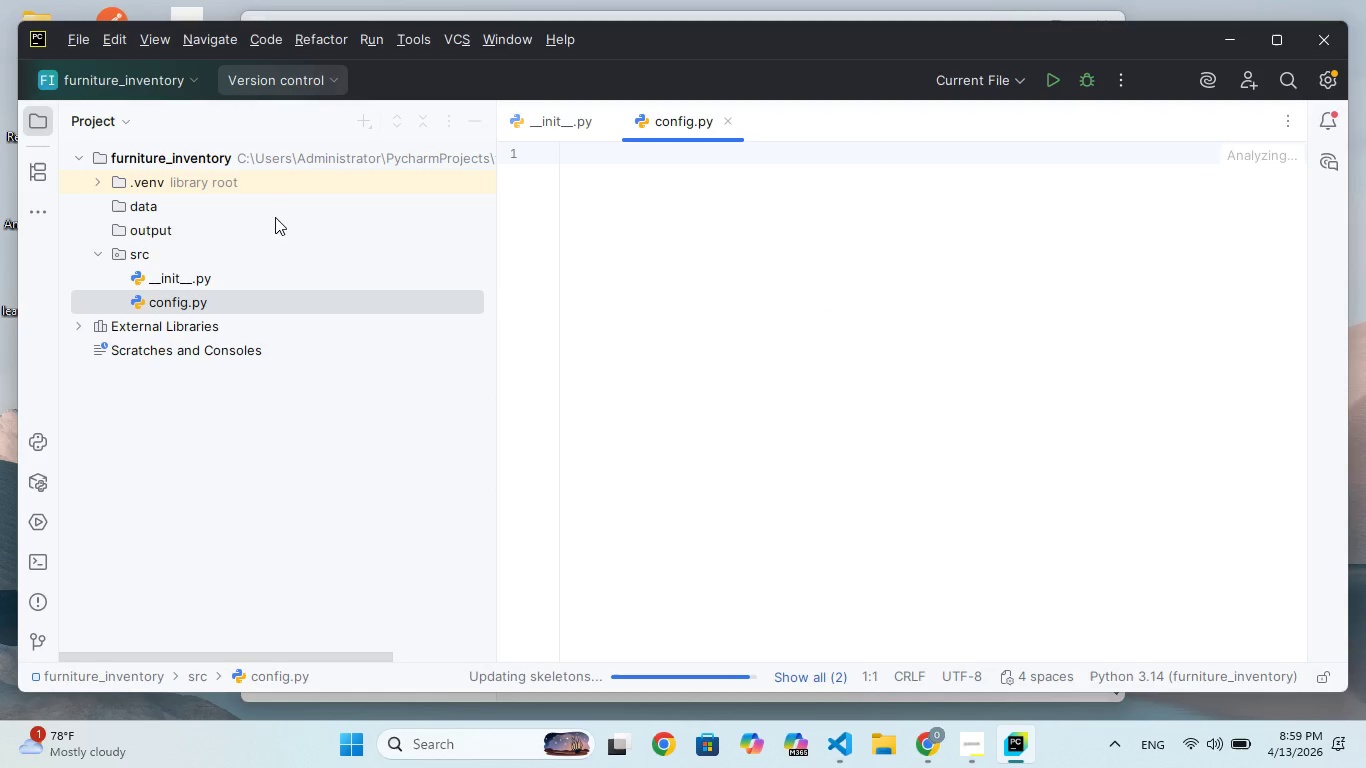 
left_click([366, 124])
 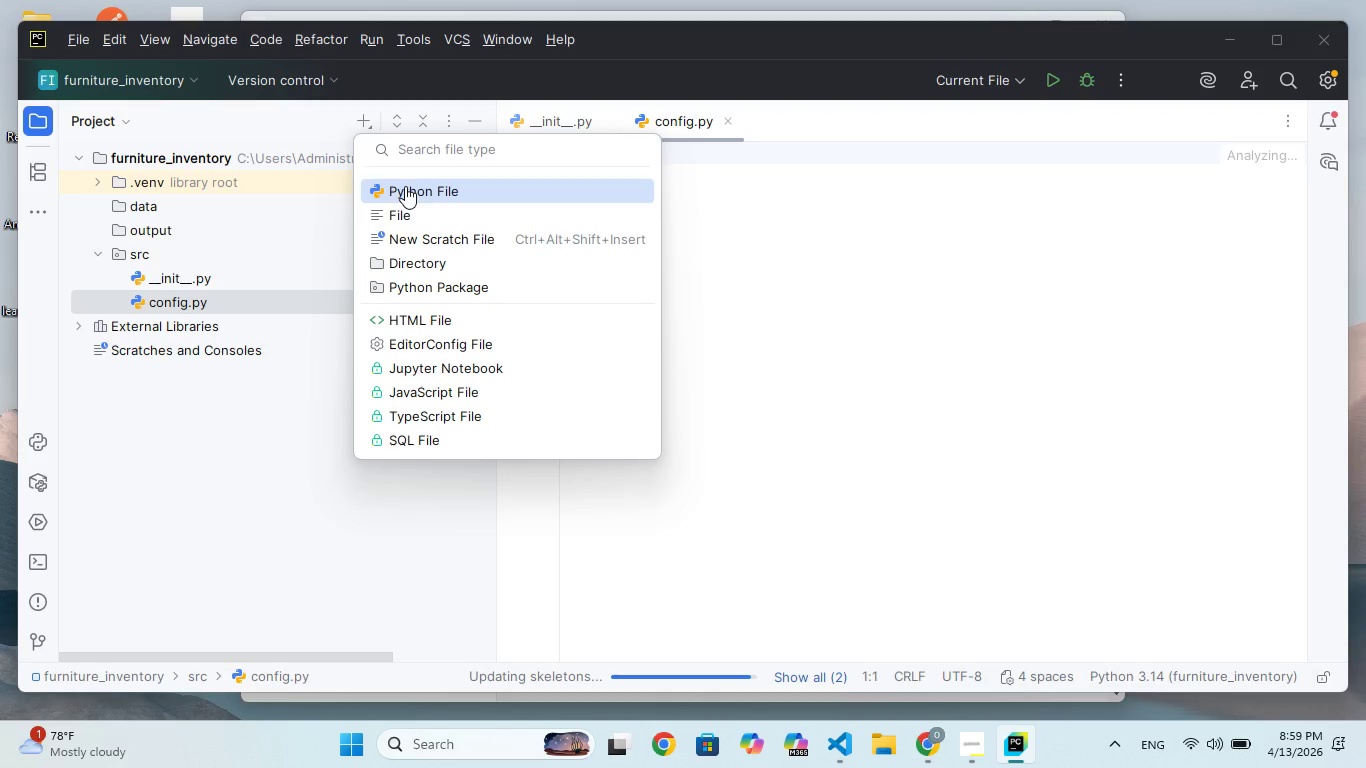 
left_click([405, 186])
 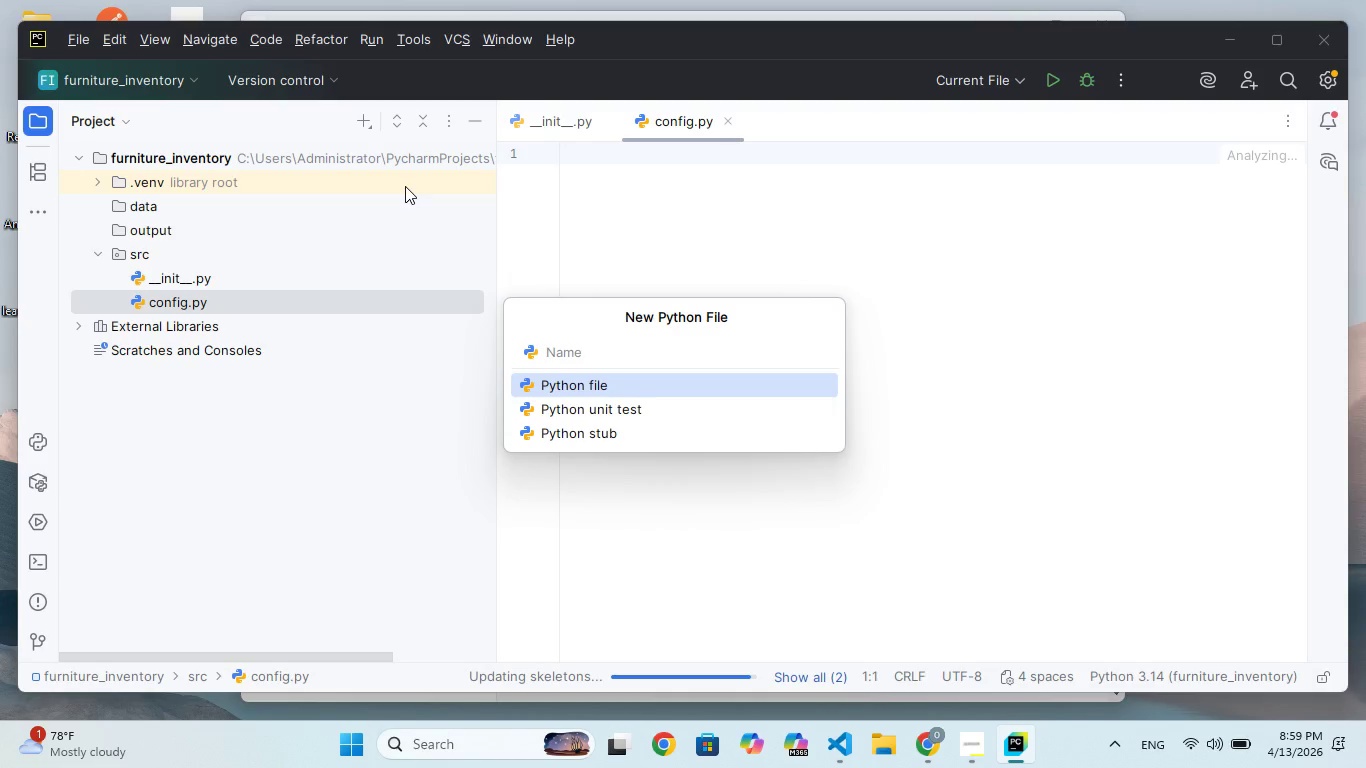 
type(transformers.y)
 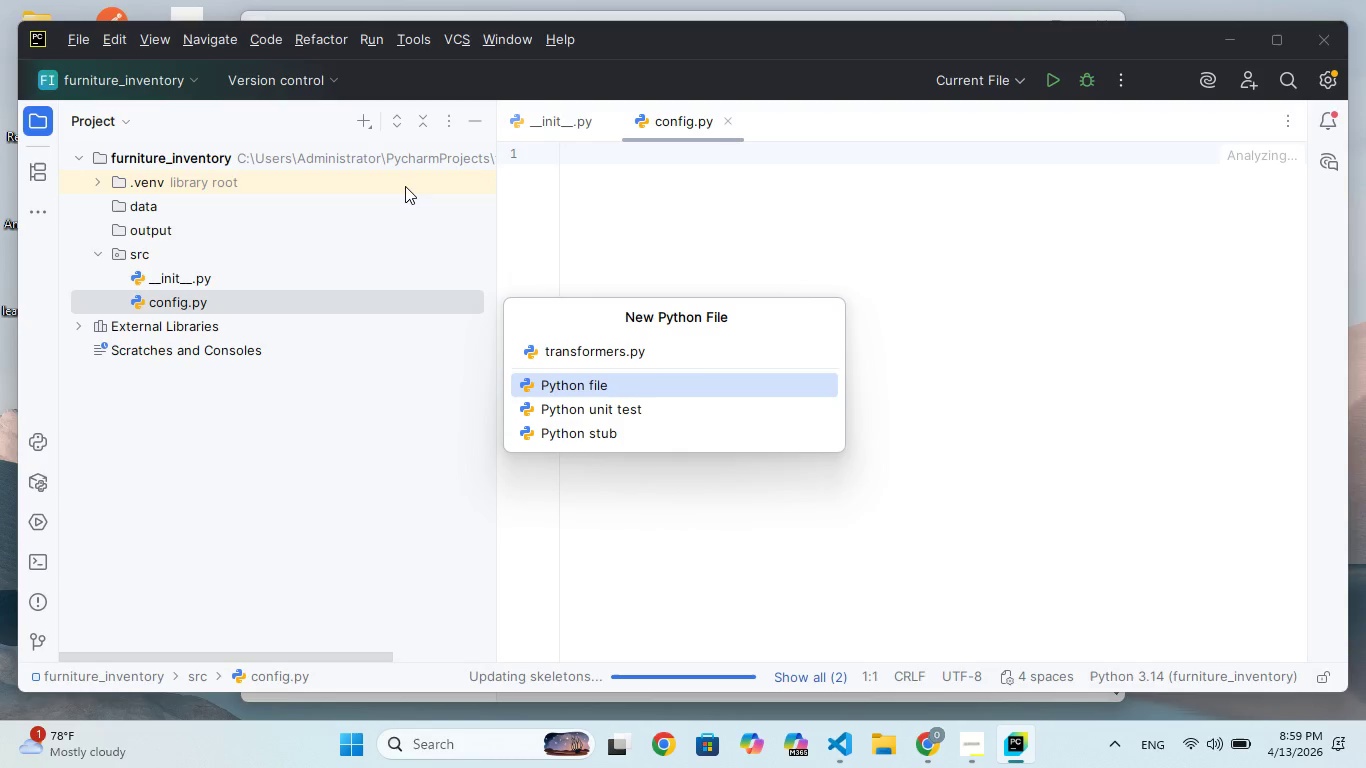 
hold_key(key=P, duration=0.33)
 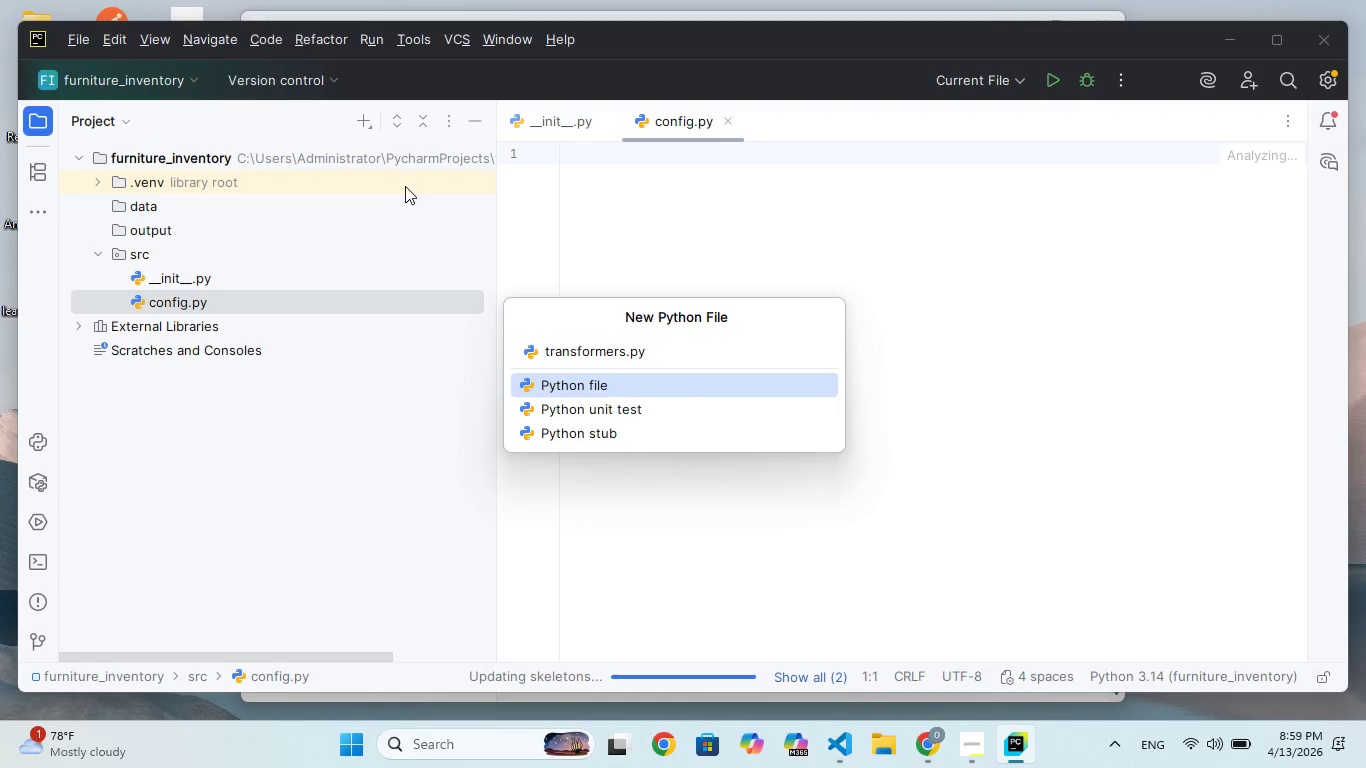 
key(Enter)
 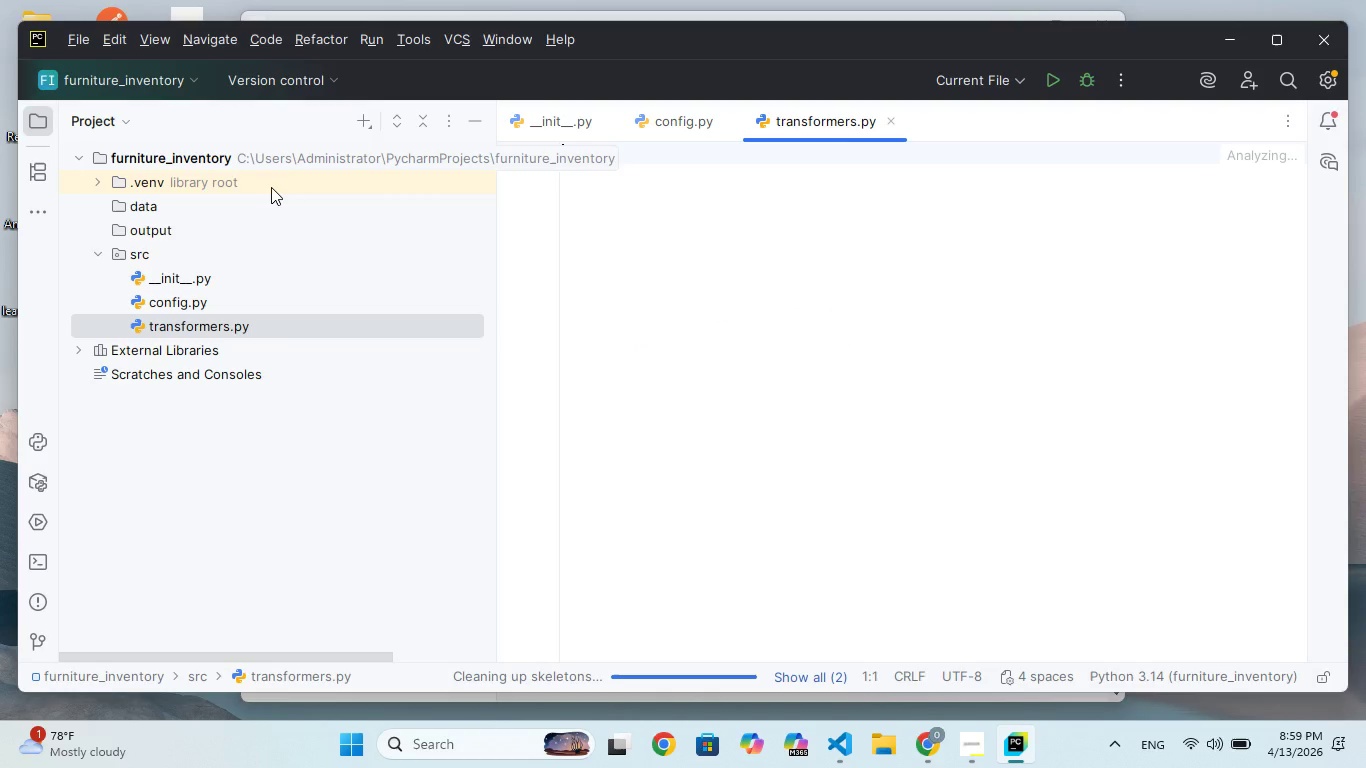 
left_click([365, 124])
 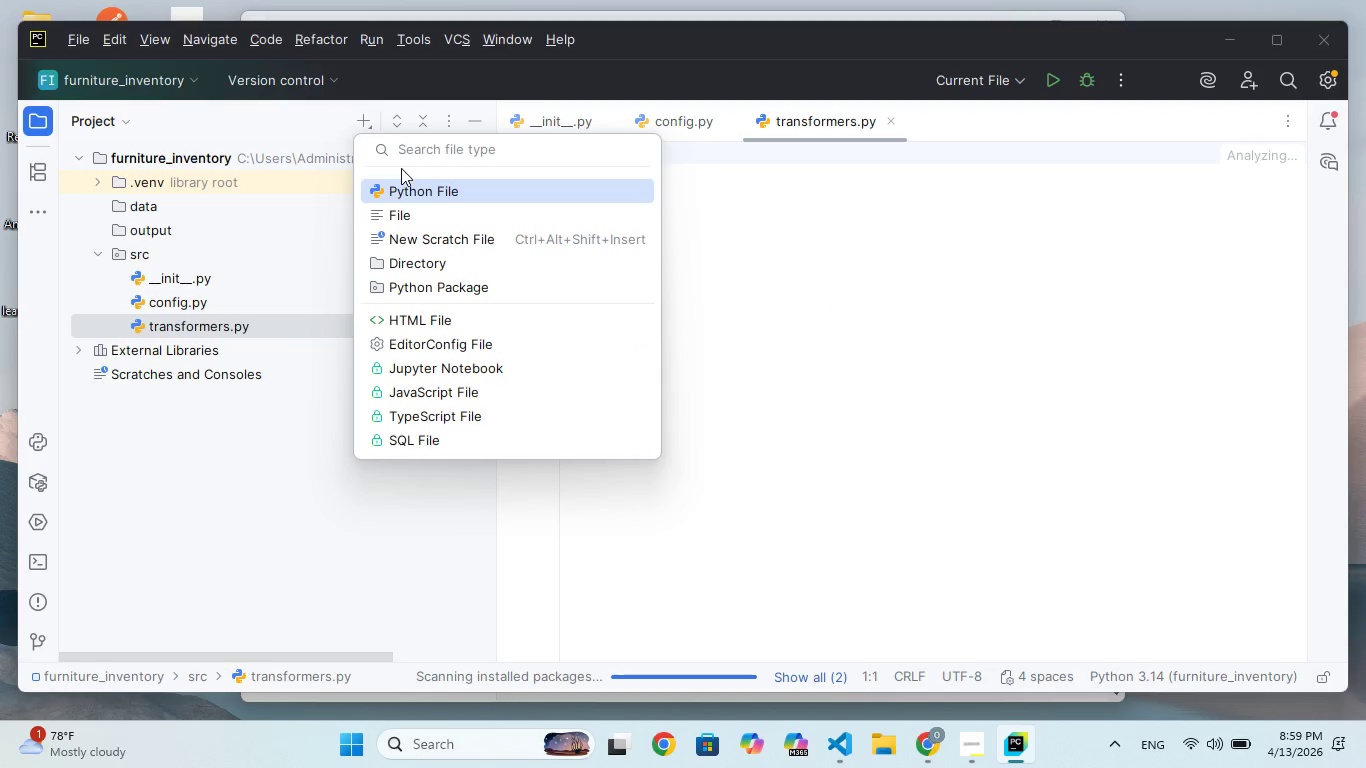 
left_click([407, 189])
 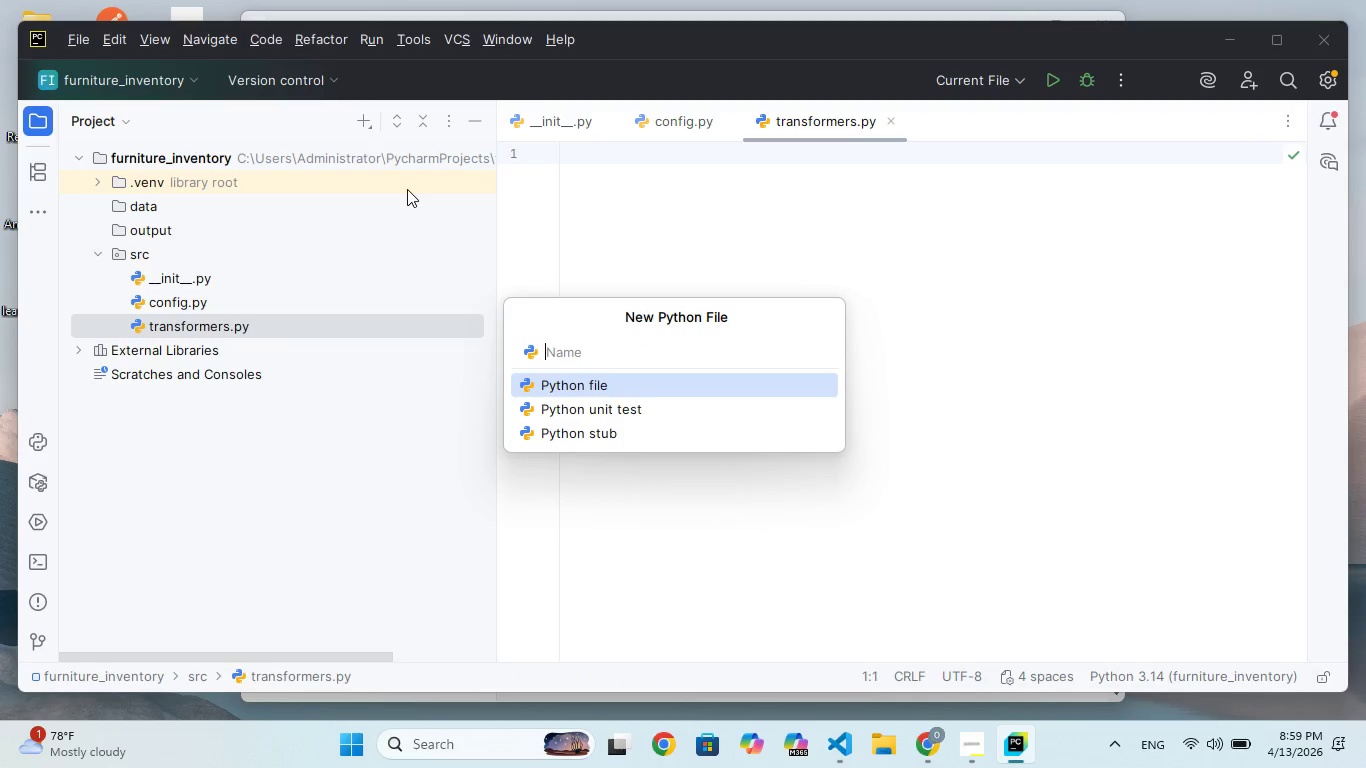 
type(utils.py)
 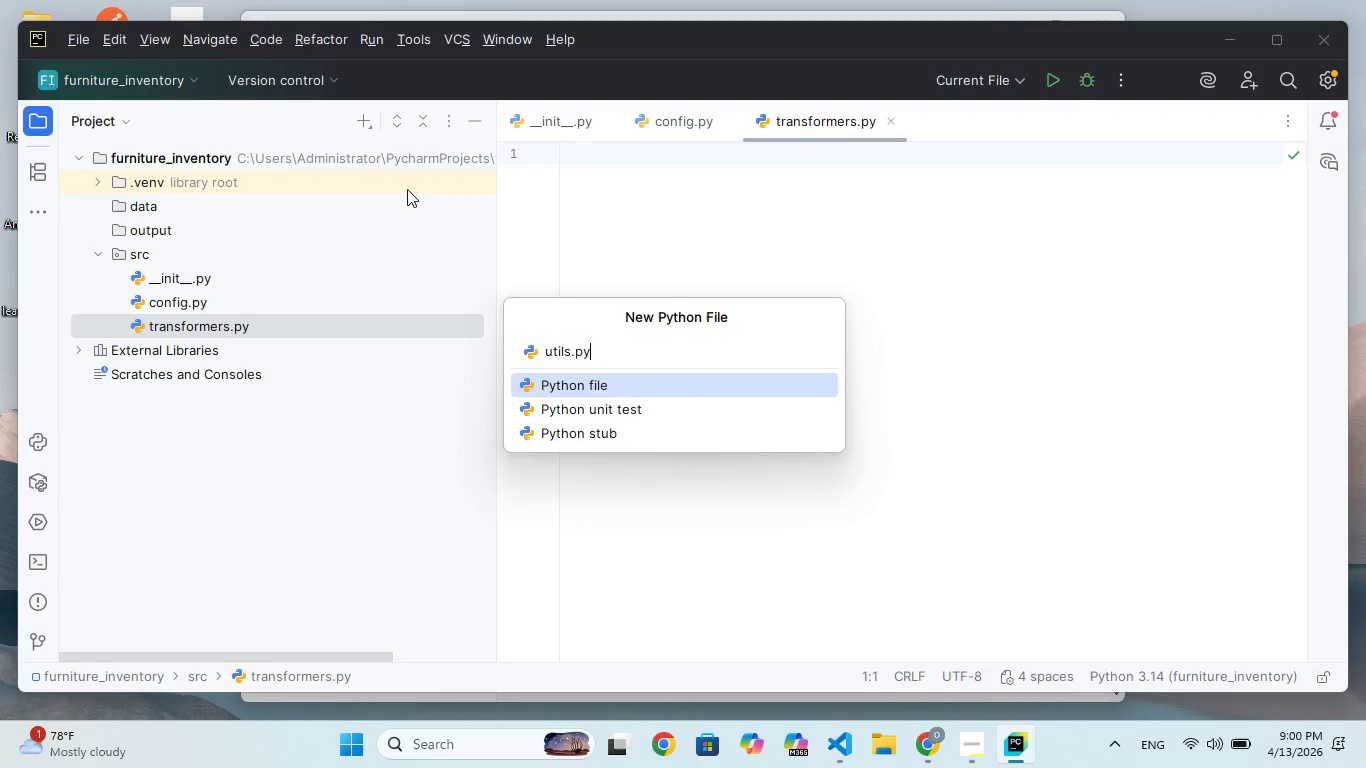 
key(Enter)
 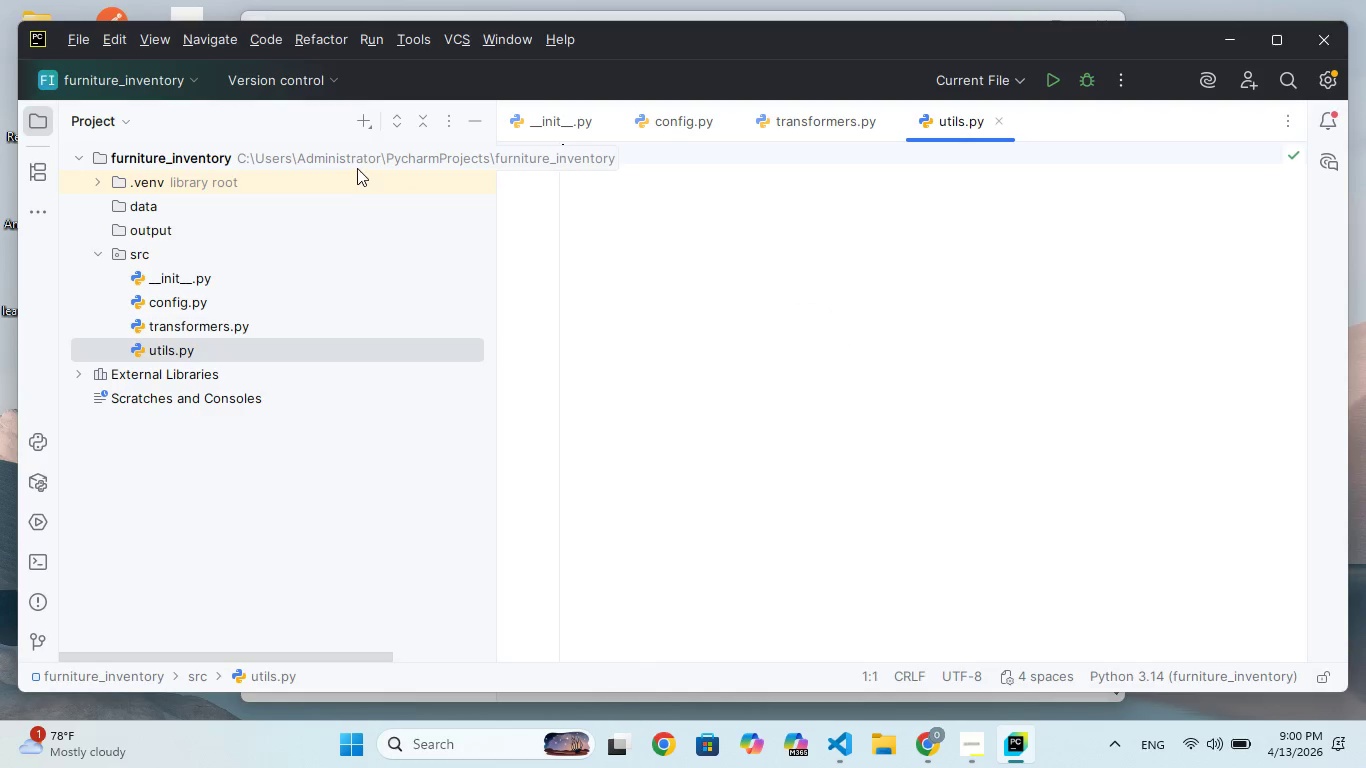 
left_click([369, 130])
 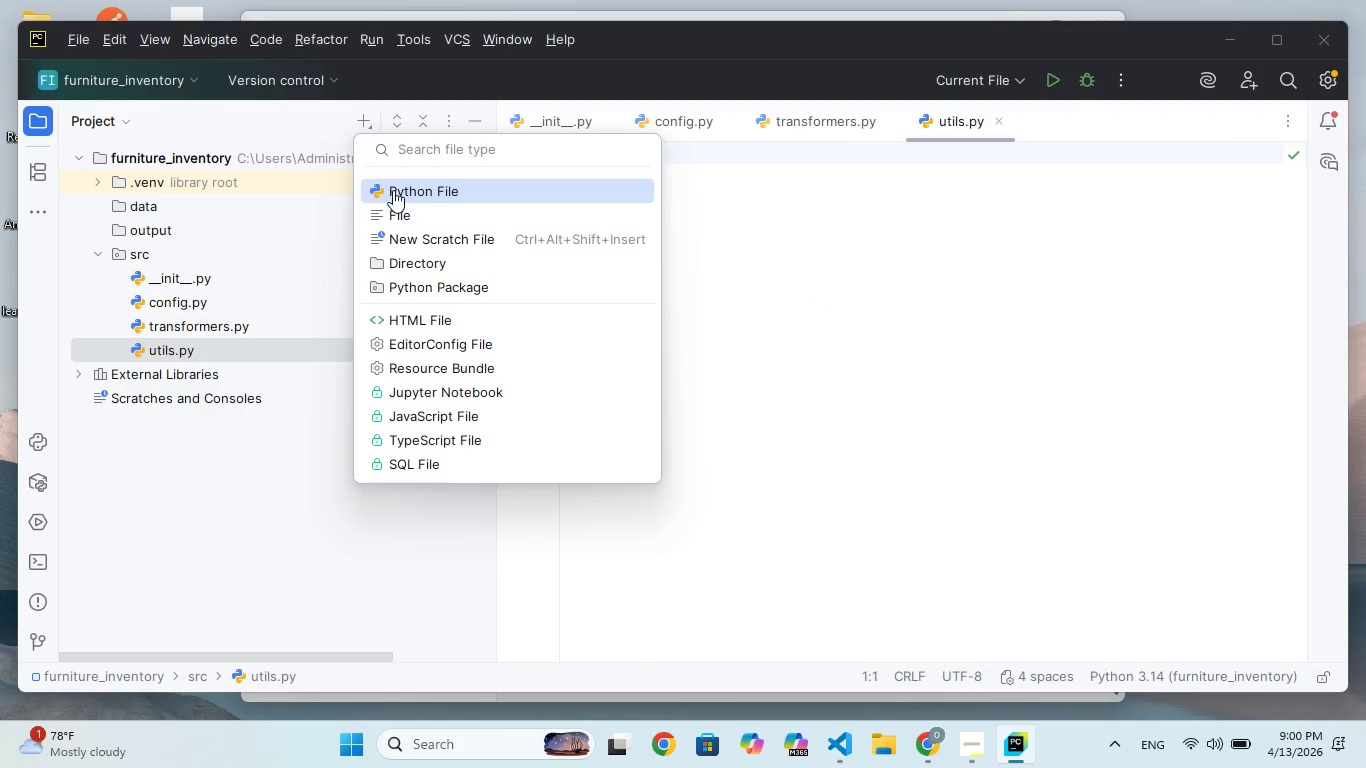 
left_click([395, 194])
 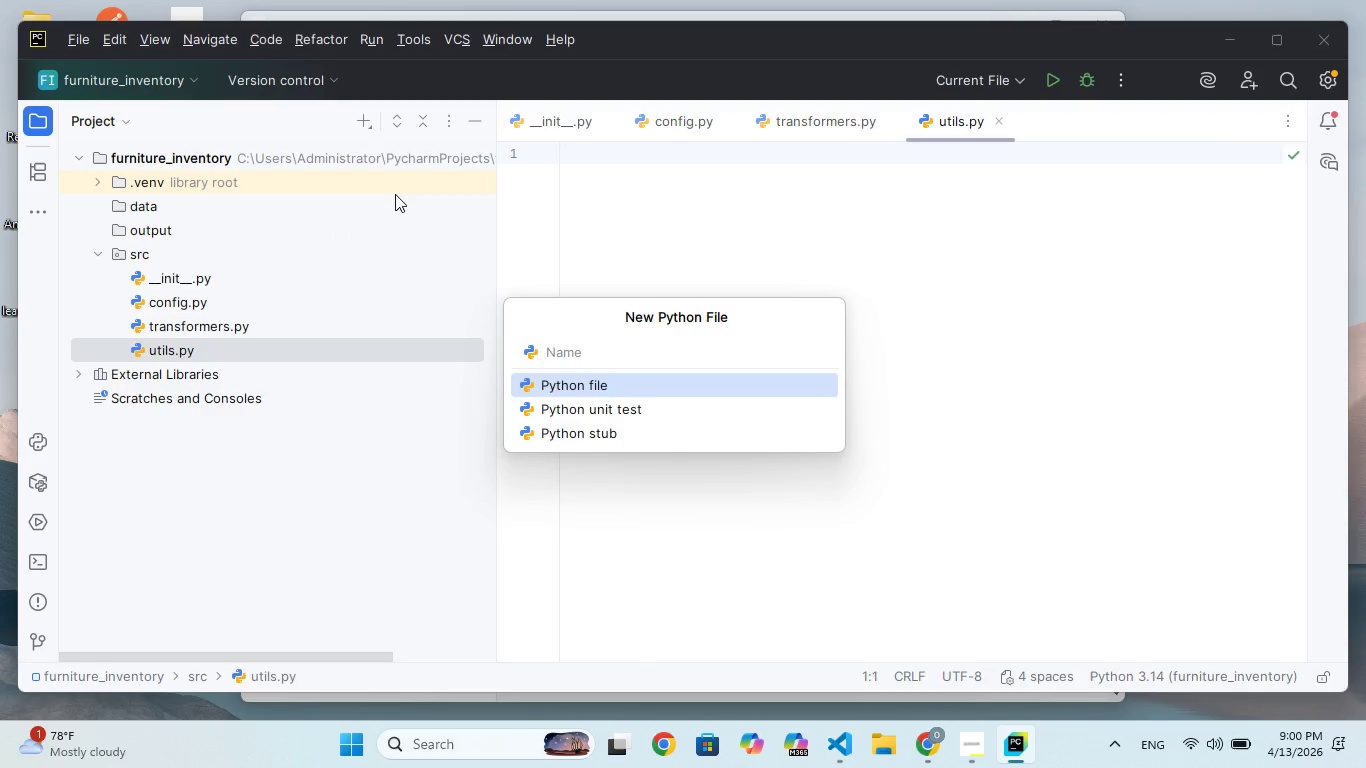 
type(mn.py)
 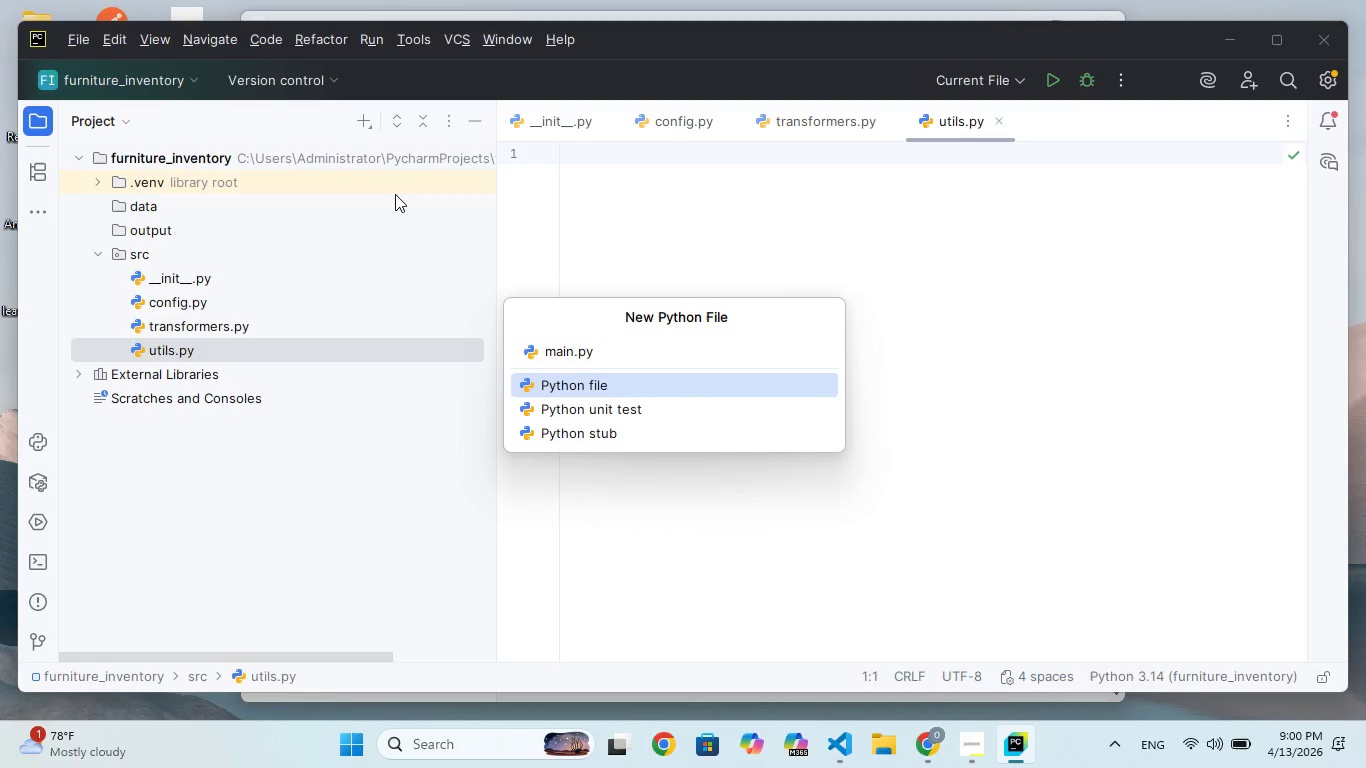 
hold_key(key=A, duration=0.31)
 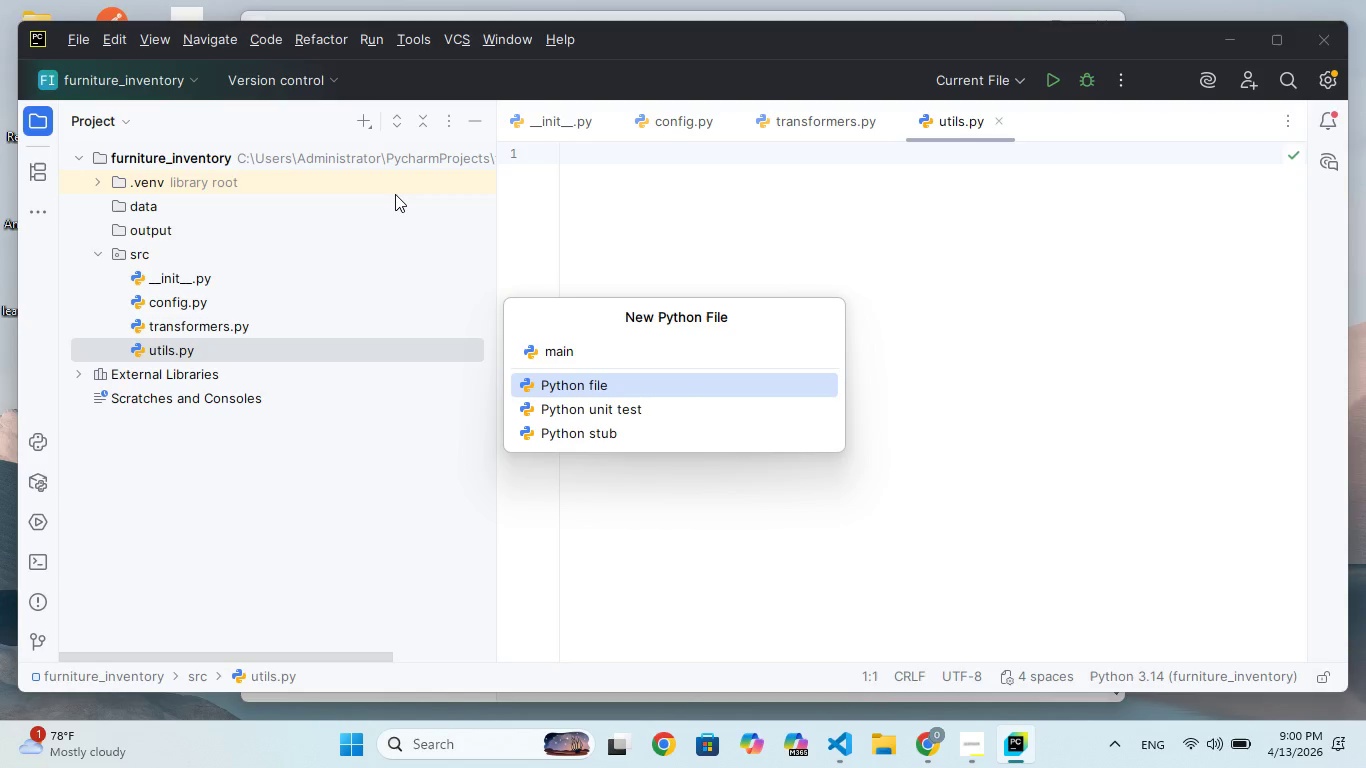 
hold_key(key=I, duration=0.31)
 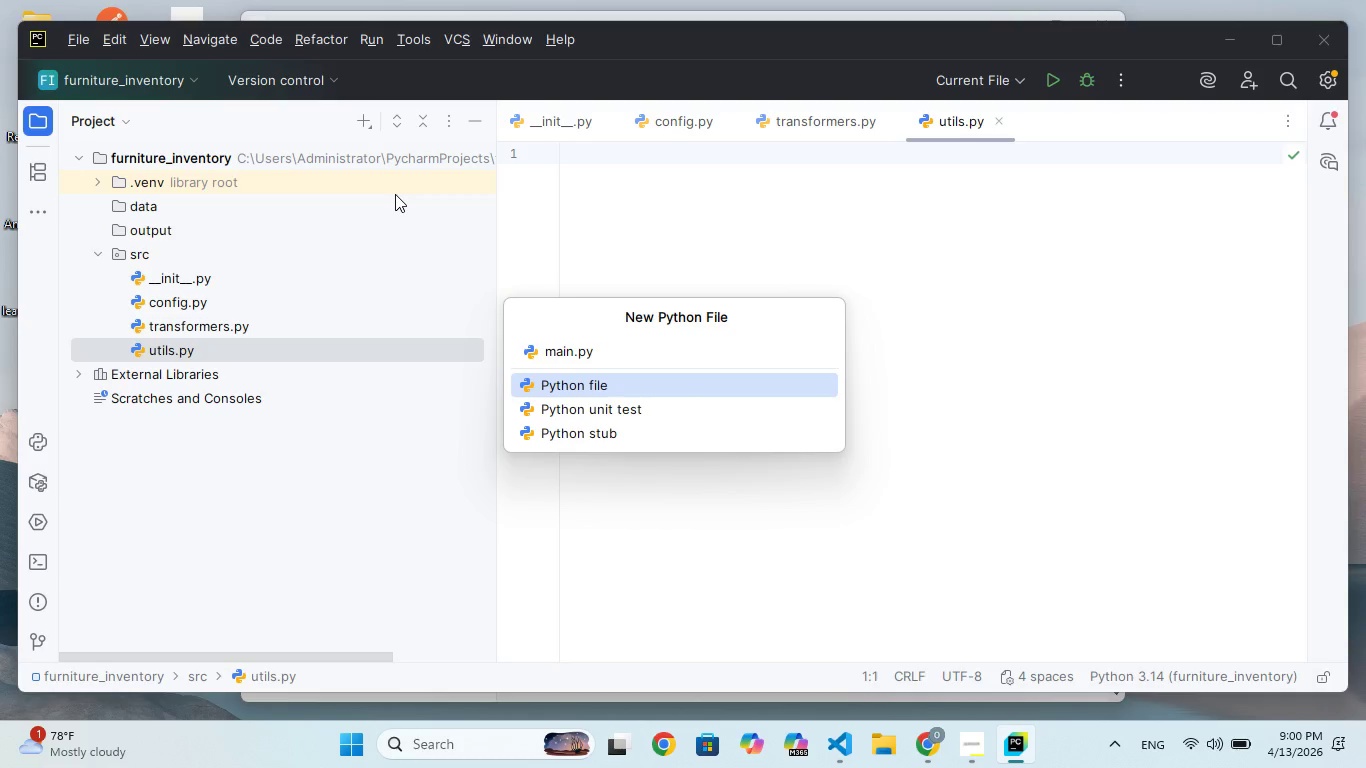 
key(Enter)
 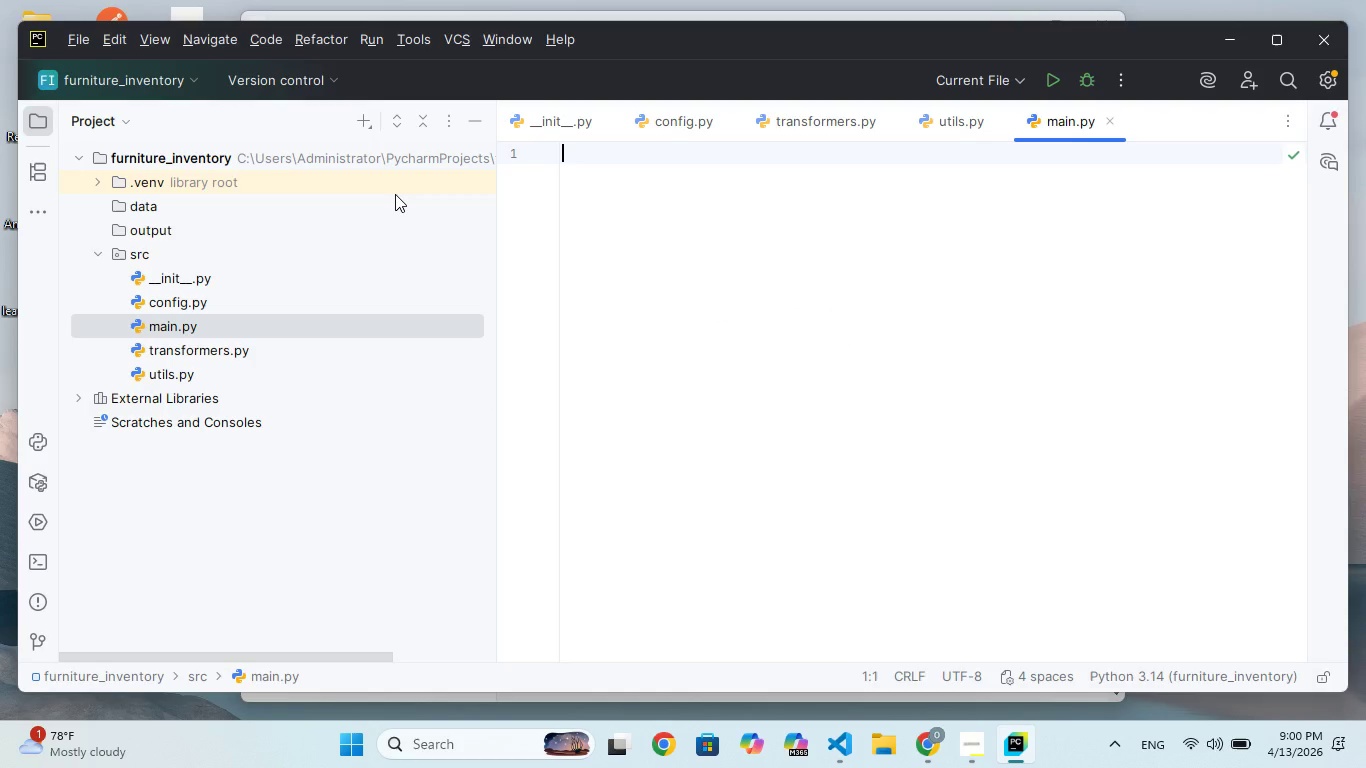 
left_click([345, 478])
 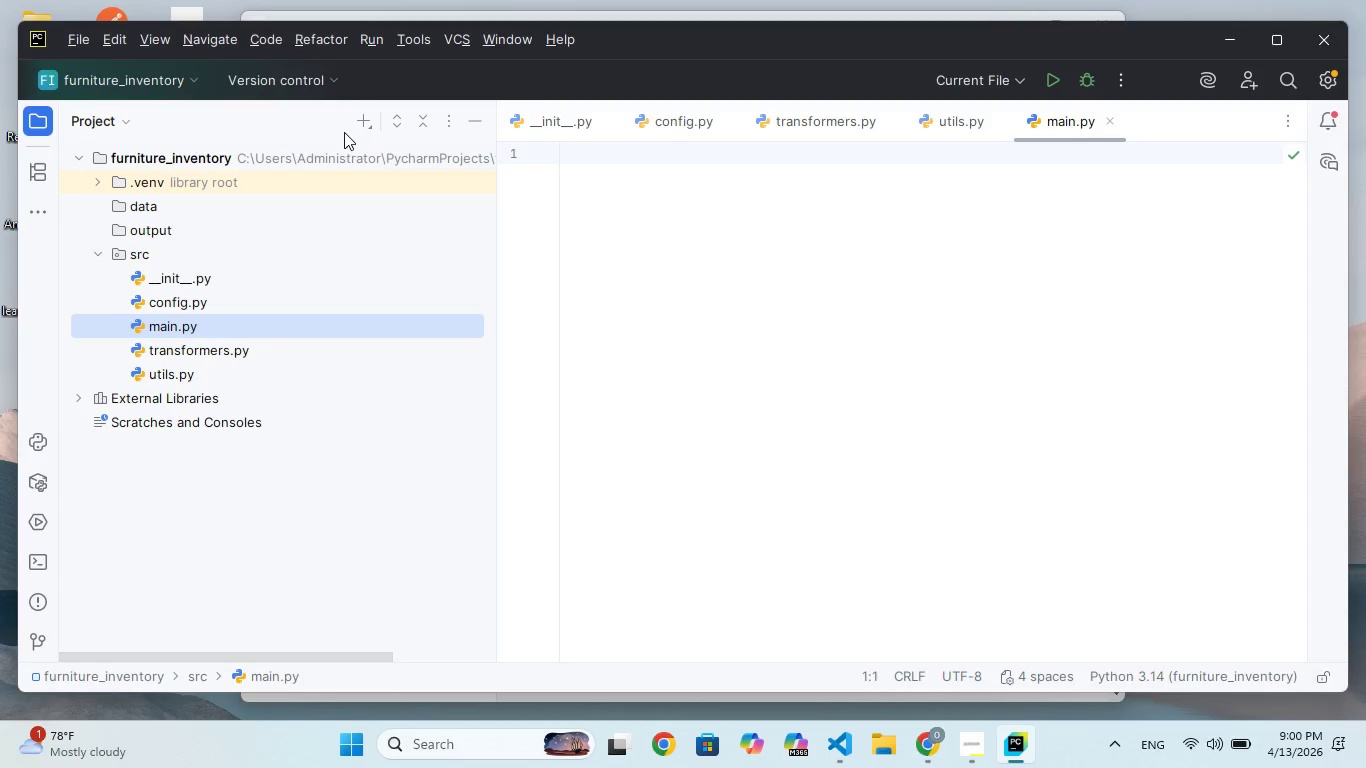 
left_click([365, 121])
 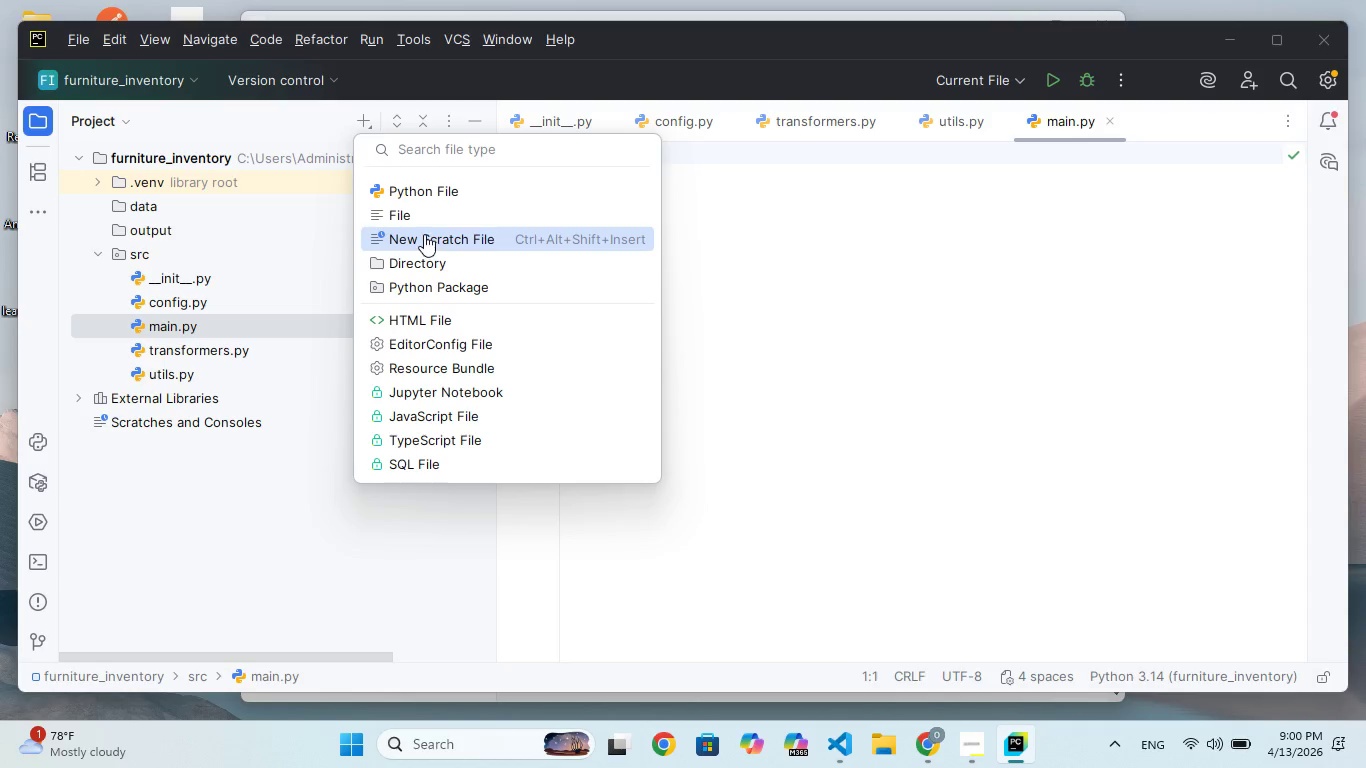 
left_click([437, 208])
 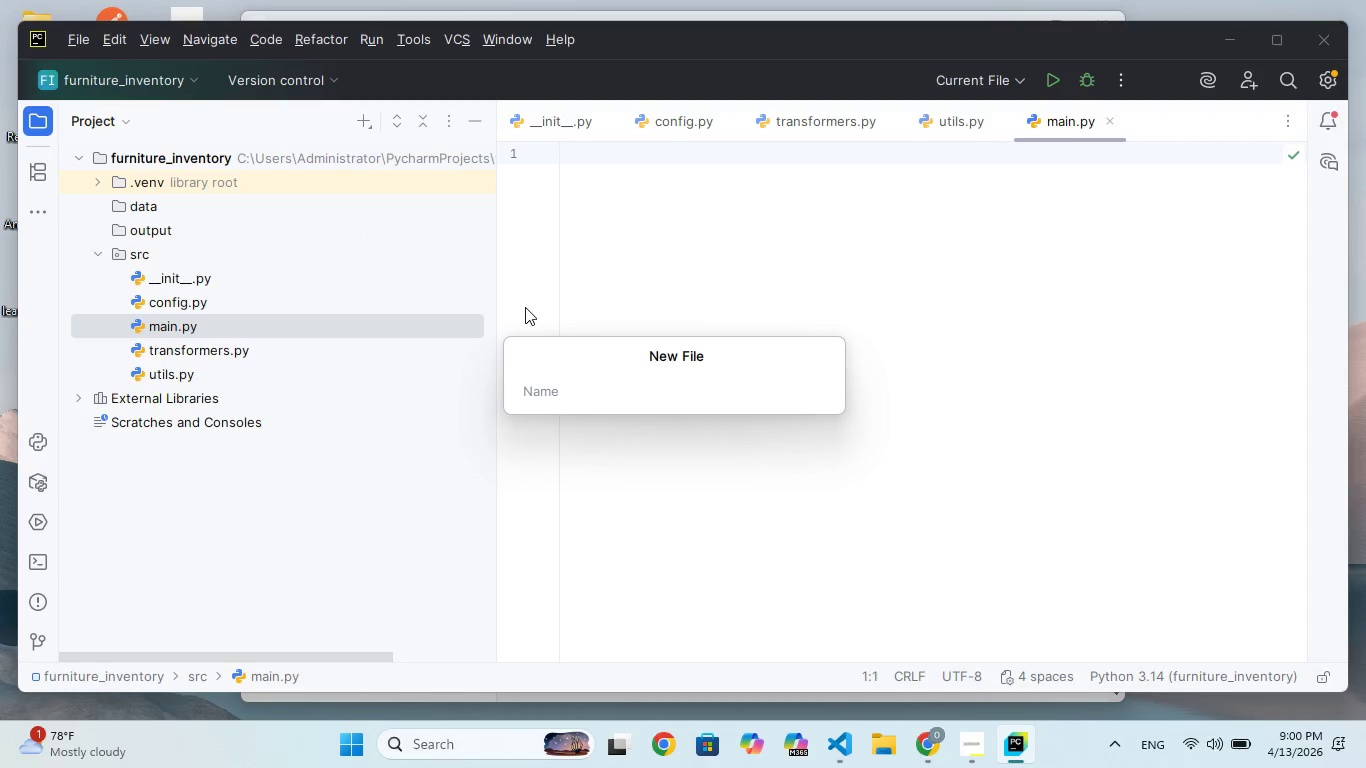 
type(requier)
key(Backspace)
key(Backspace)
type(rements.t)
key(Backspace)
key(Backspace)
type(txx)
key(Backspace)
type(t)
 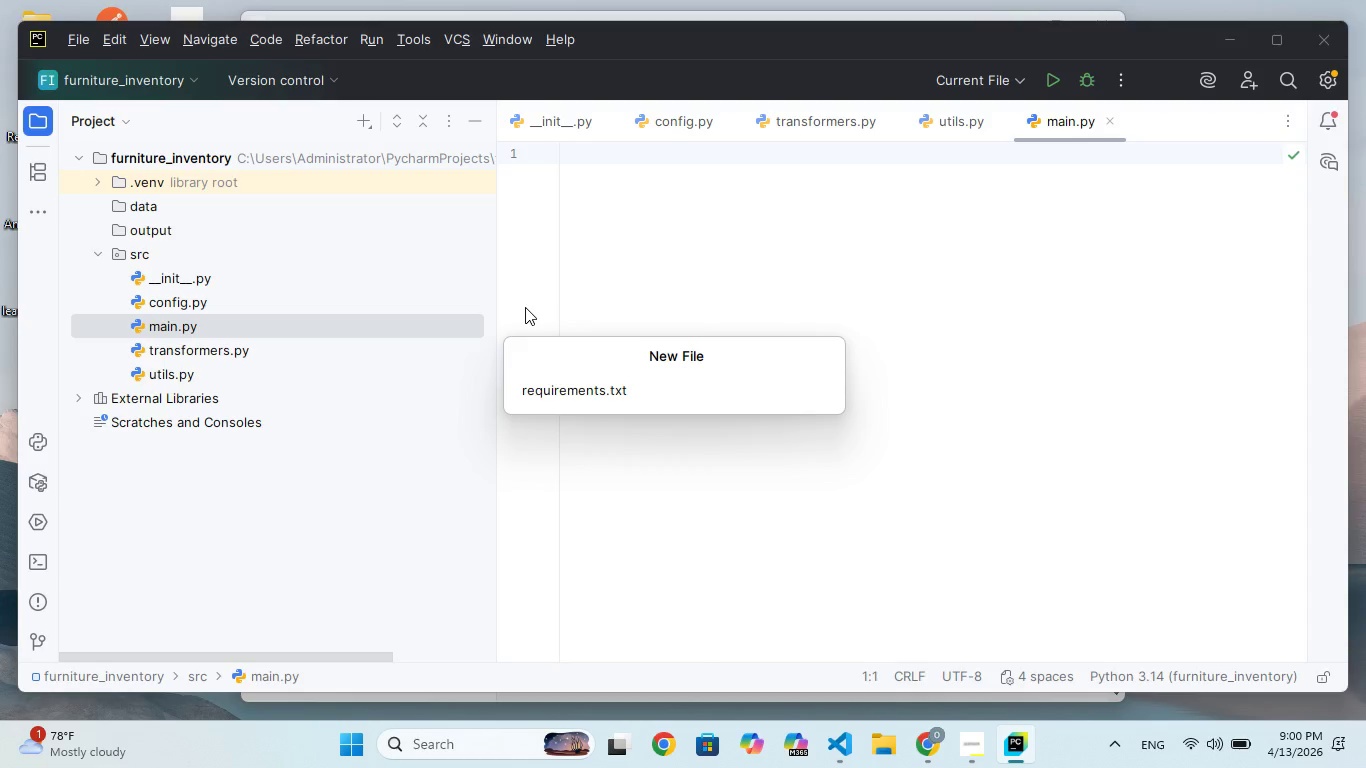 
key(Enter)
 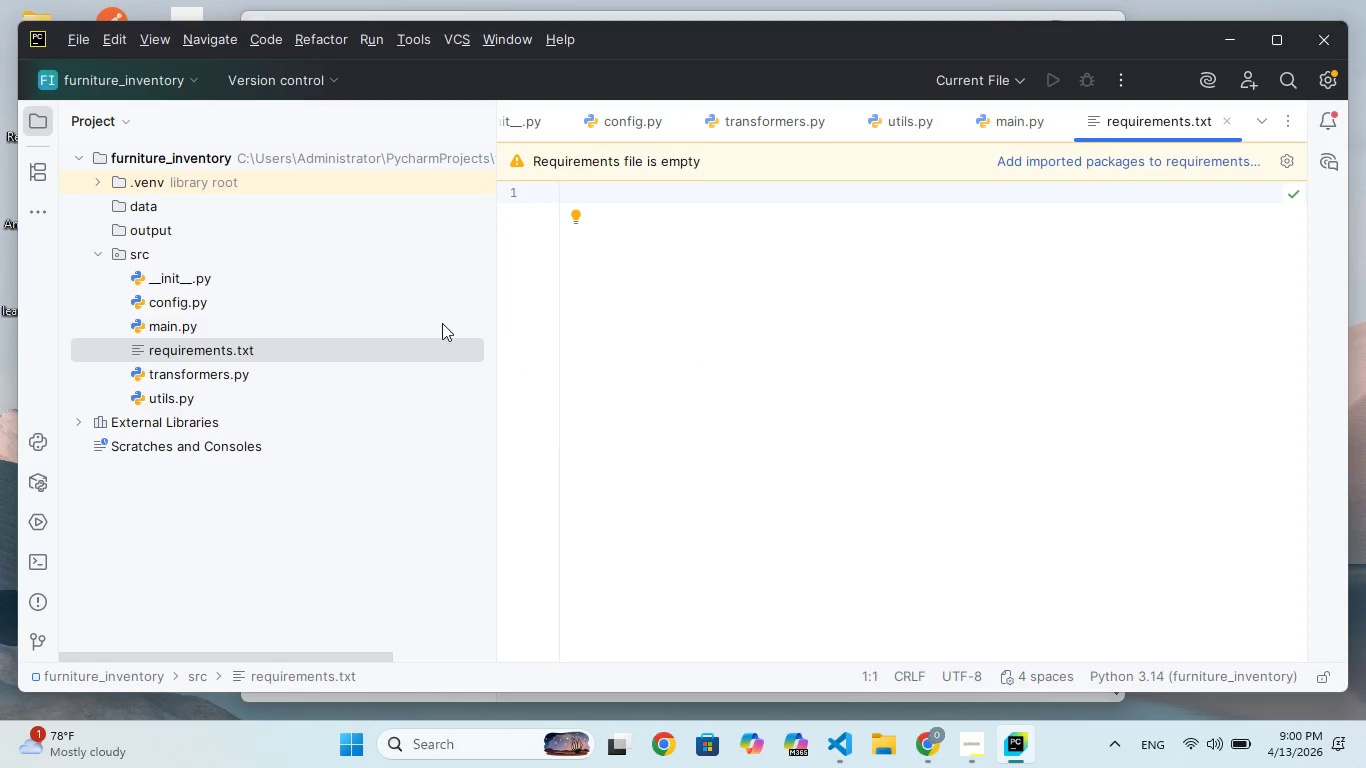 
left_click_drag(start_coordinate=[341, 338], to_coordinate=[226, 160])
 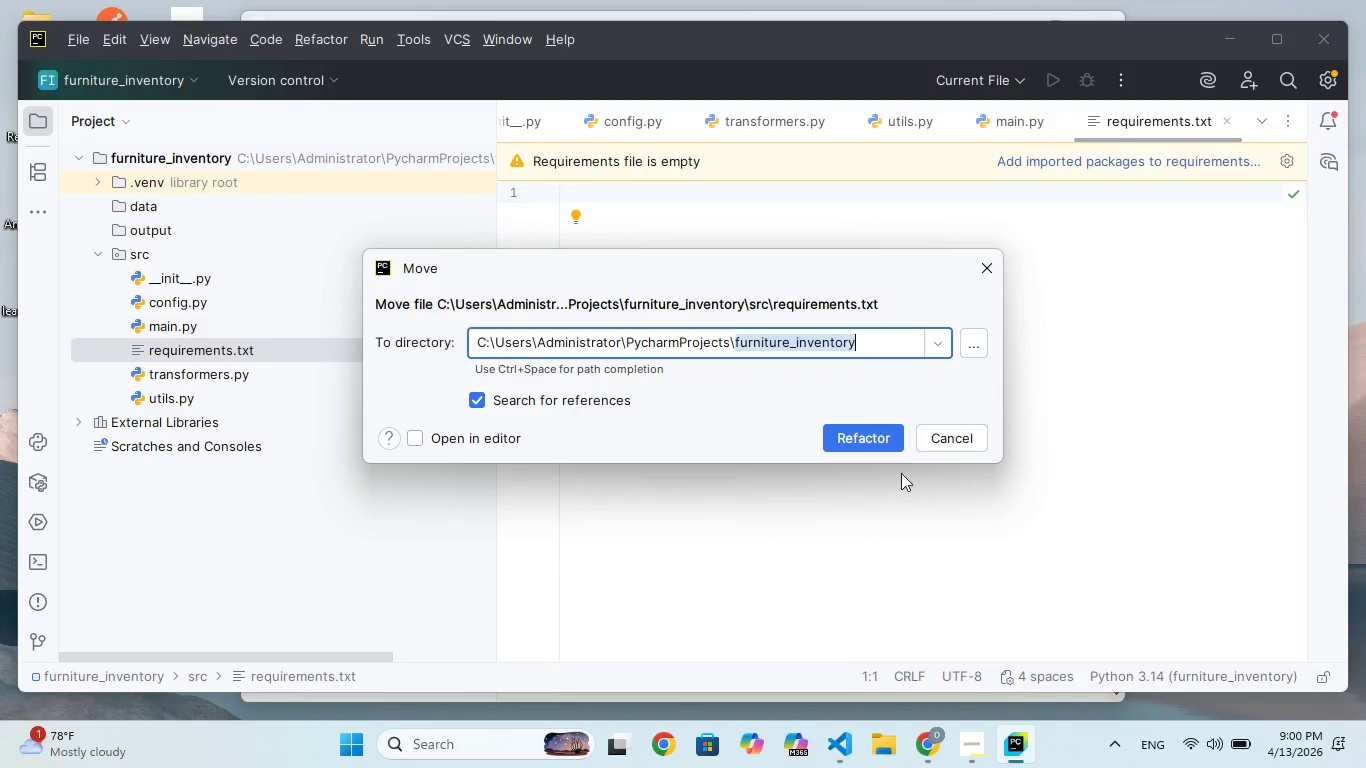 
left_click([866, 443])
 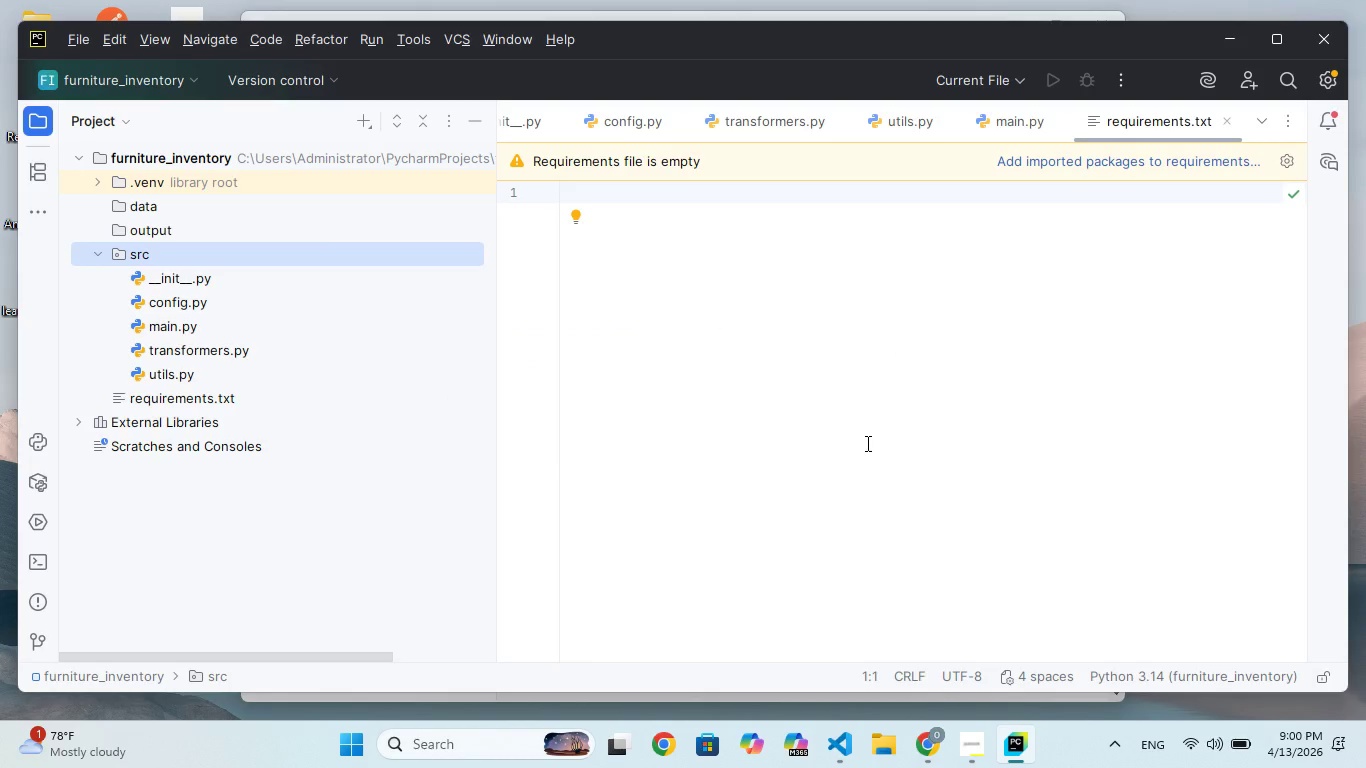 
wait(7.3)
 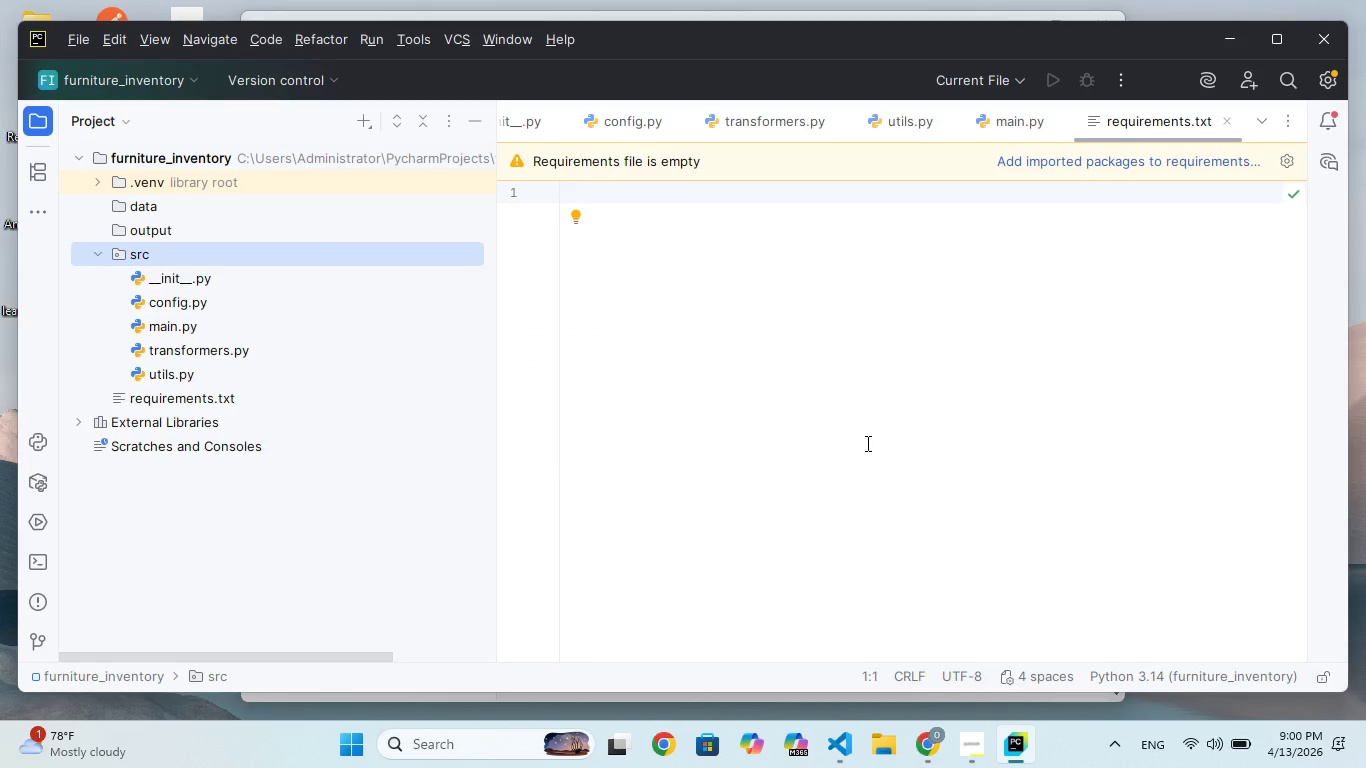 
left_click([368, 110])
 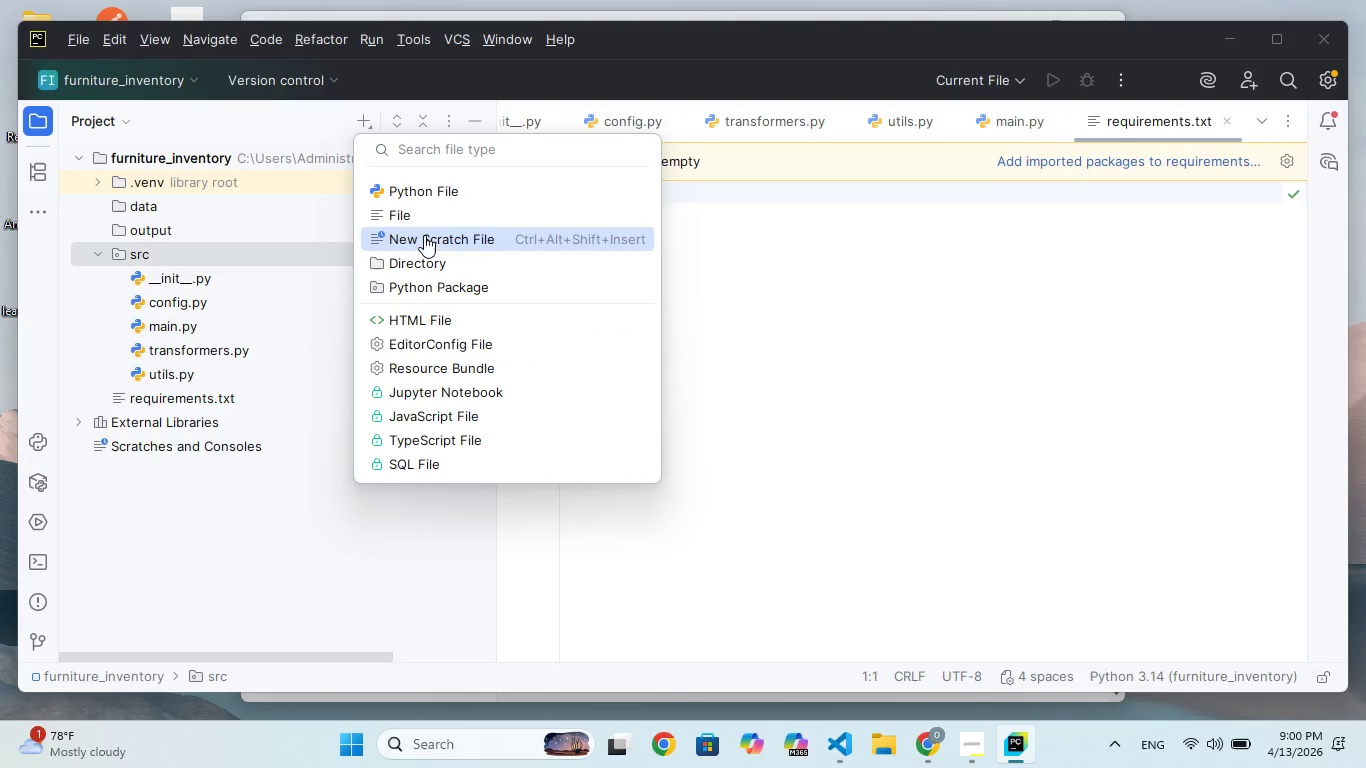 
left_click([426, 216])
 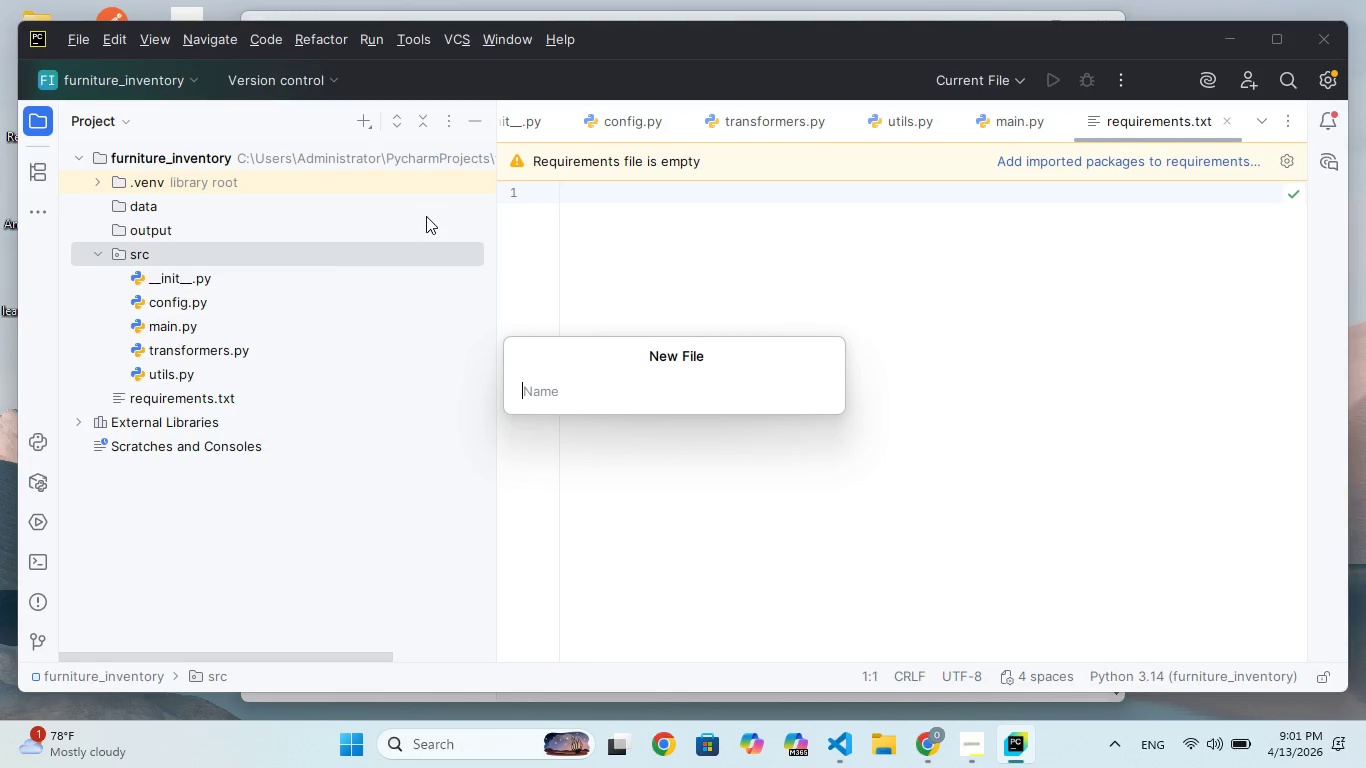 
type(README.md)
 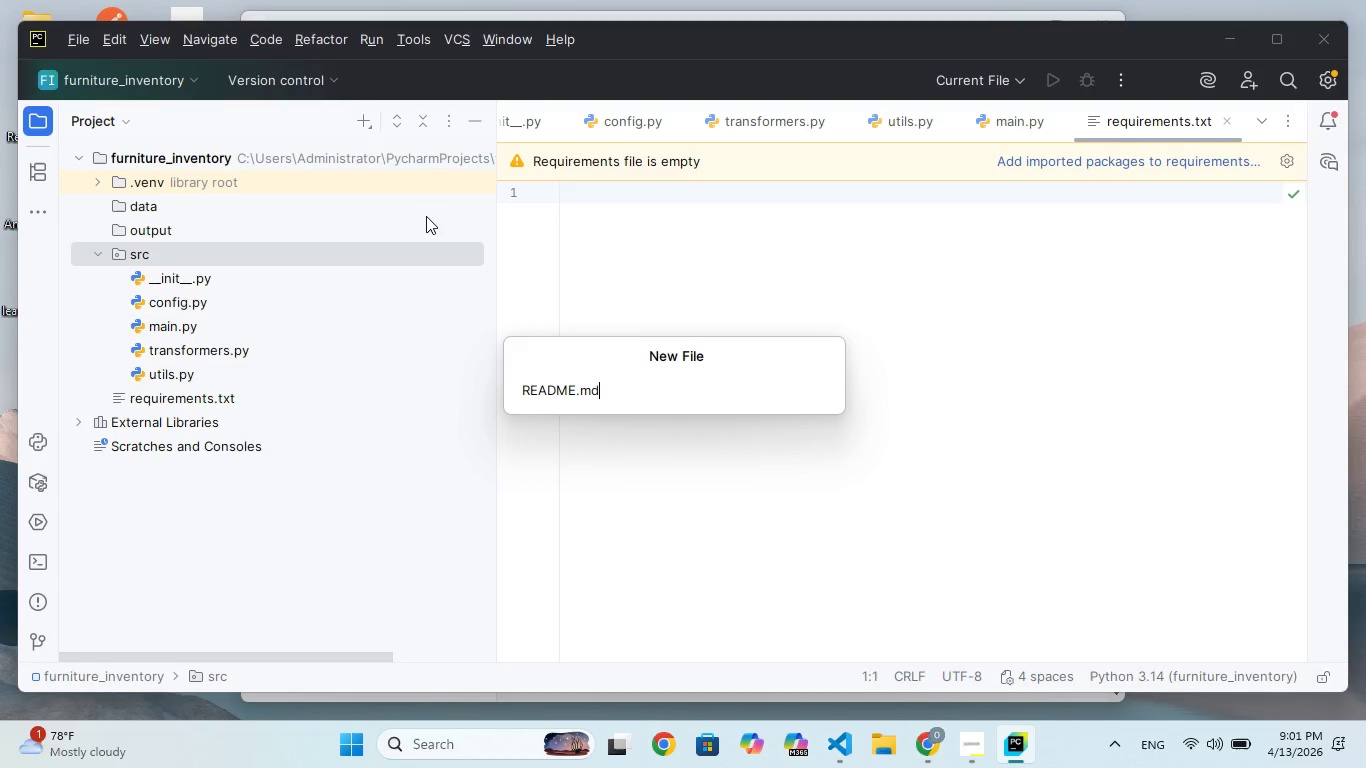 
key(Enter)
 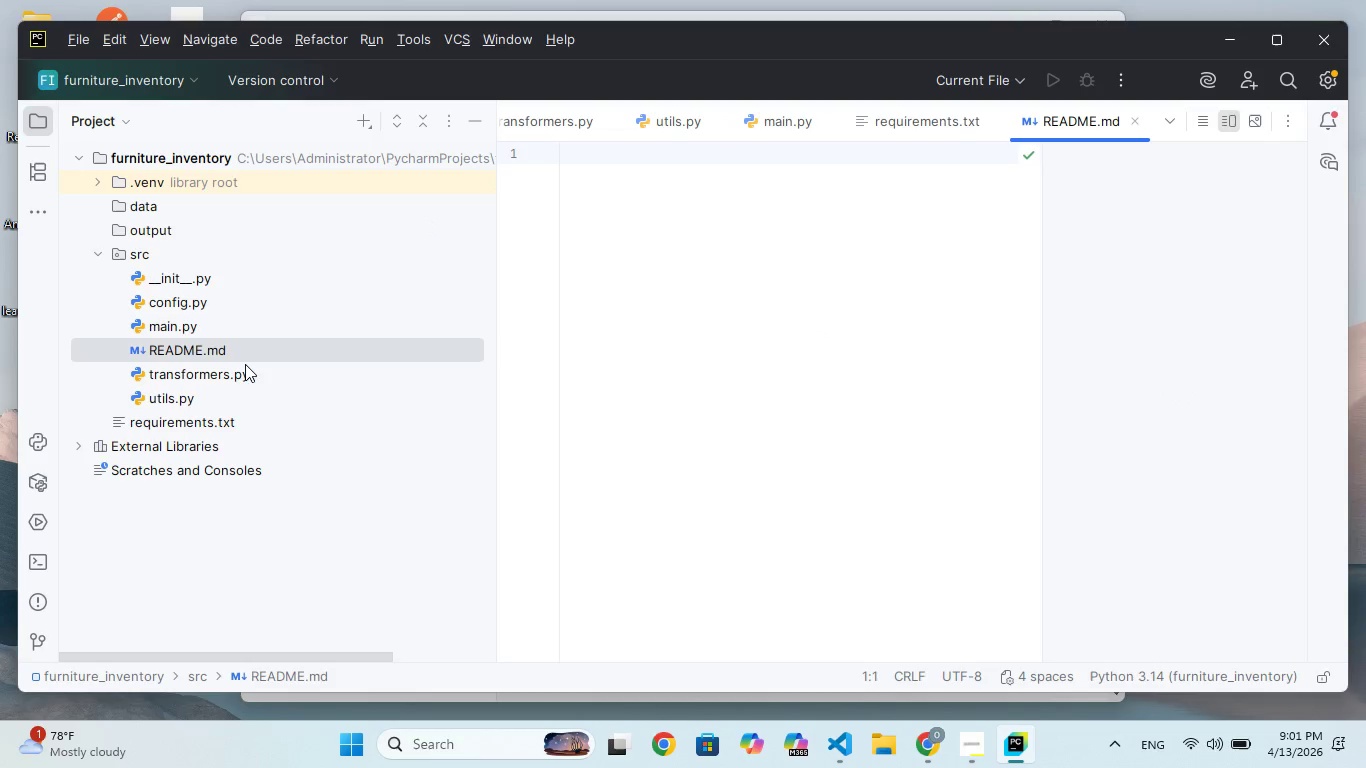 
left_click_drag(start_coordinate=[231, 348], to_coordinate=[160, 159])
 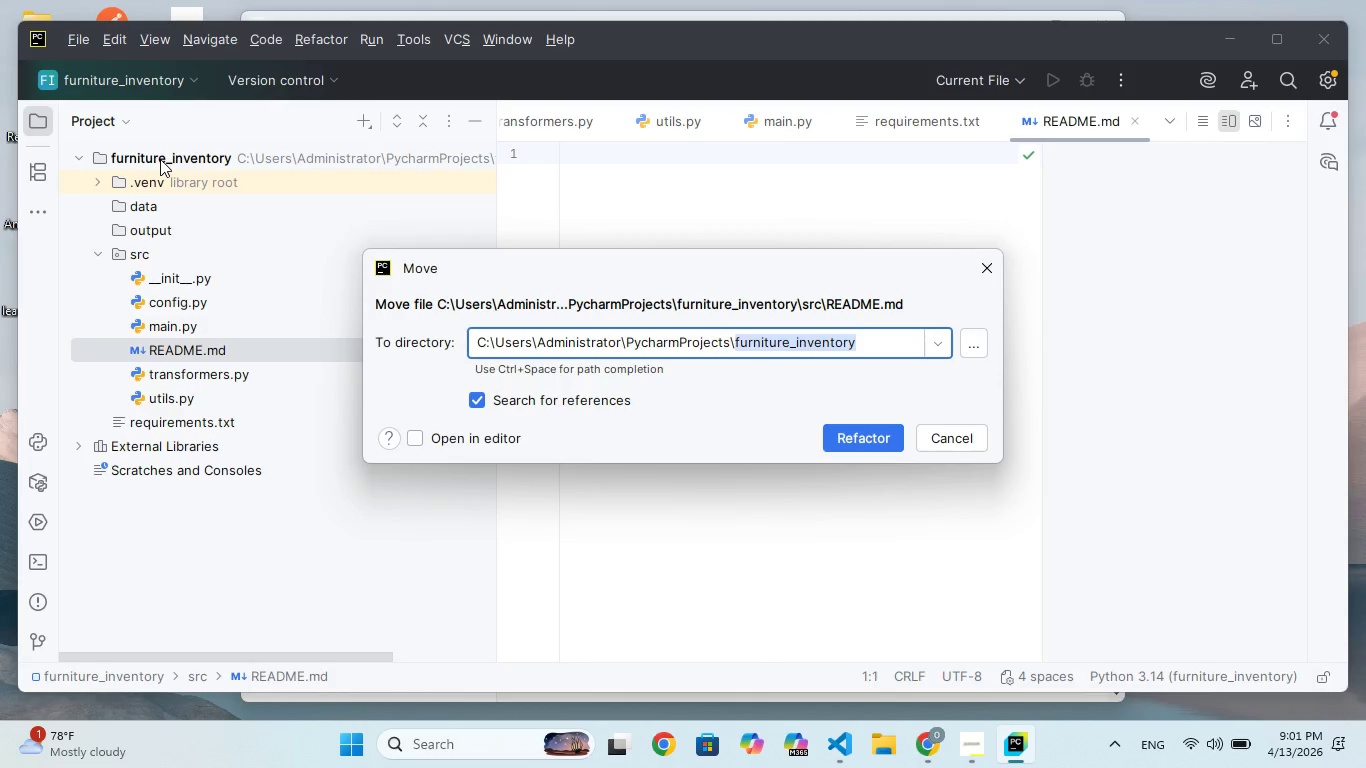 
key(Enter)
 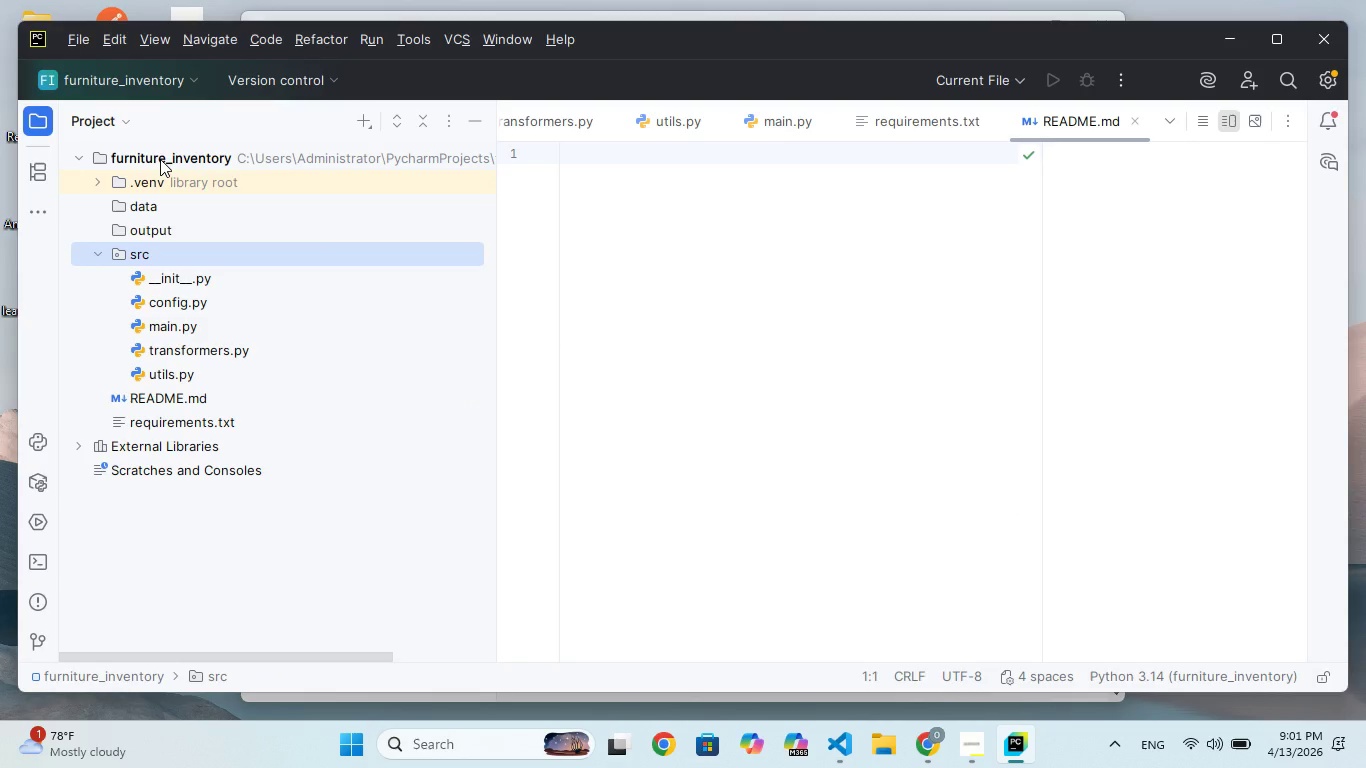 
wait(9.53)
 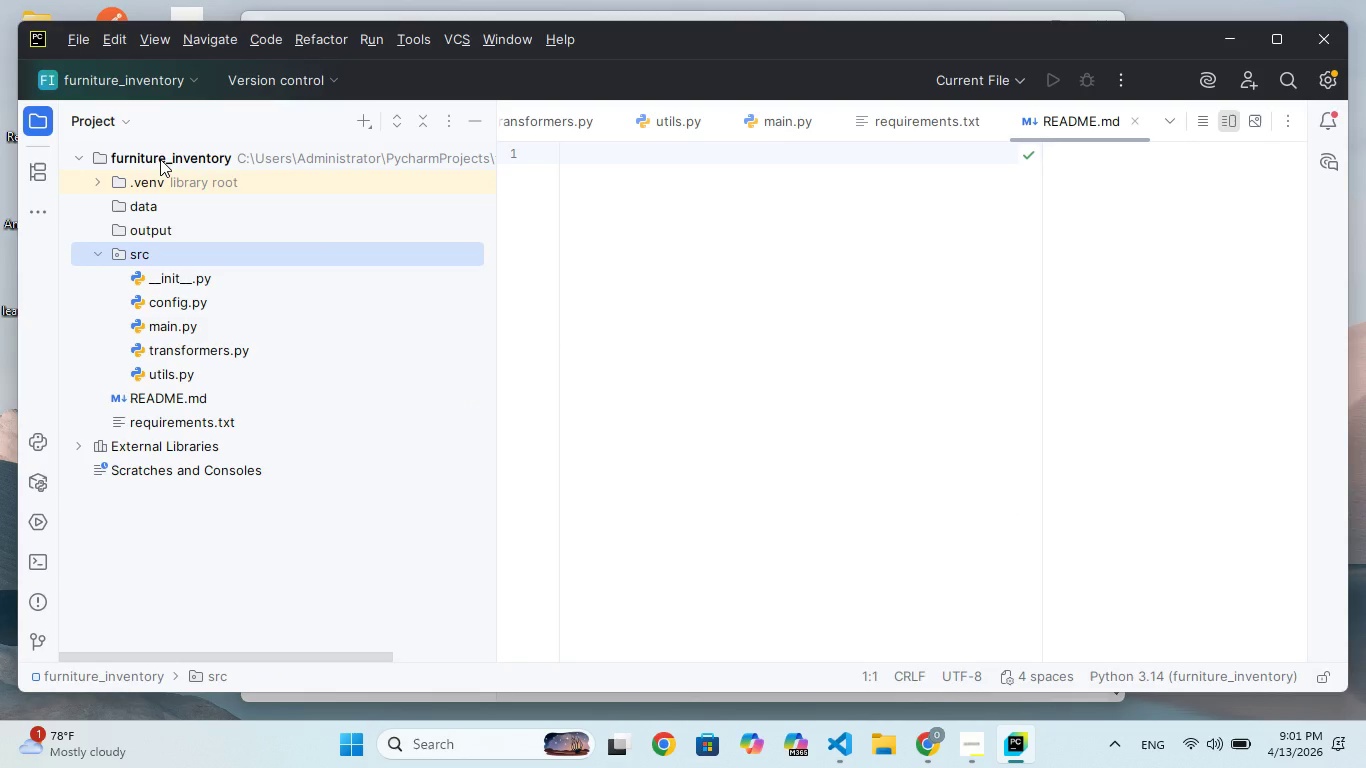 
left_click([185, 207])
 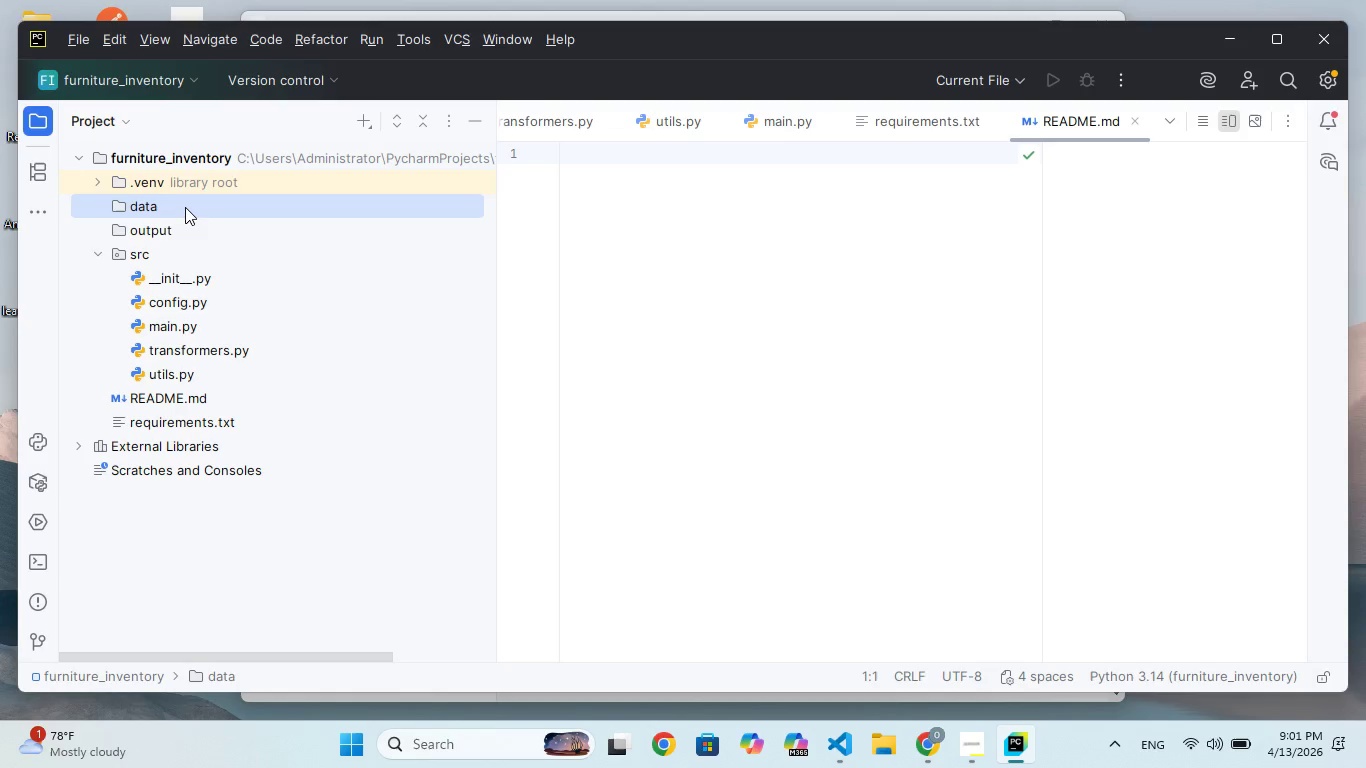 
left_click([181, 213])
 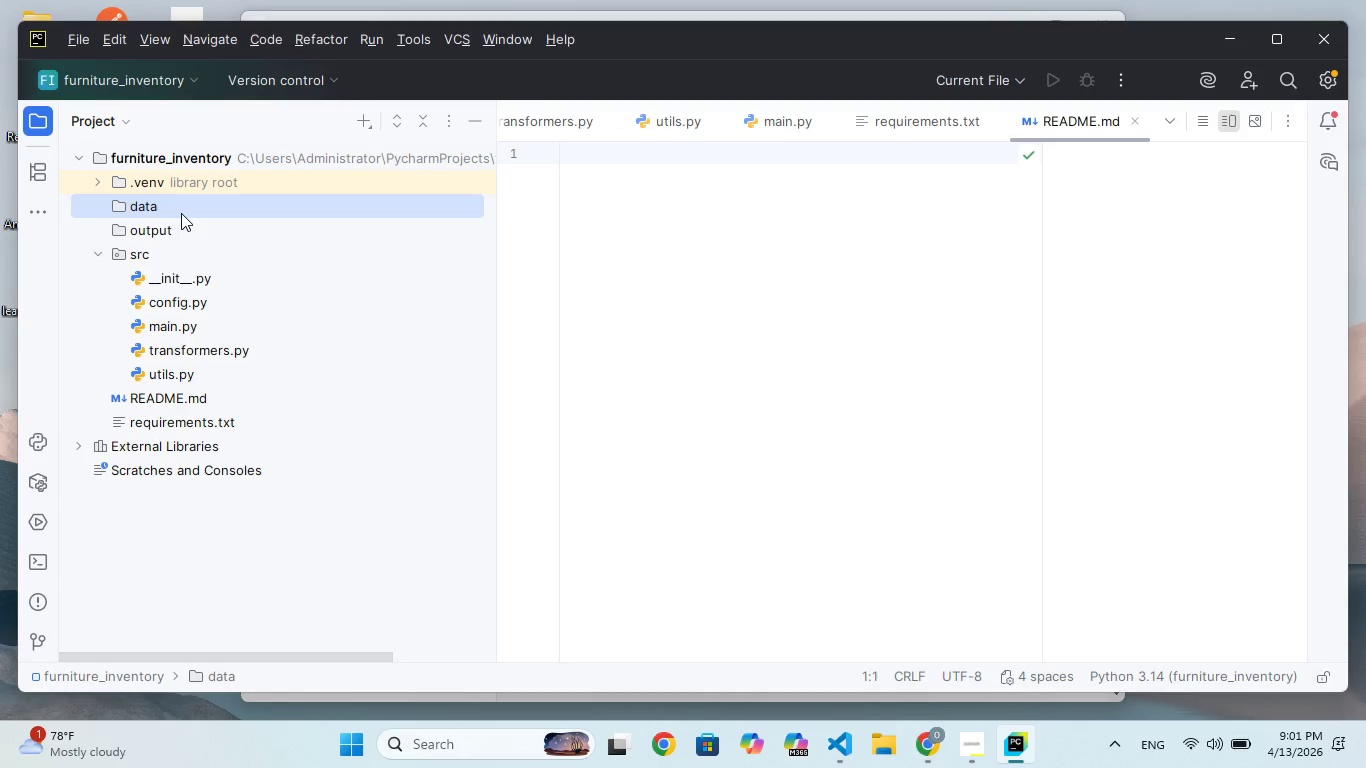 
left_click([181, 213])
 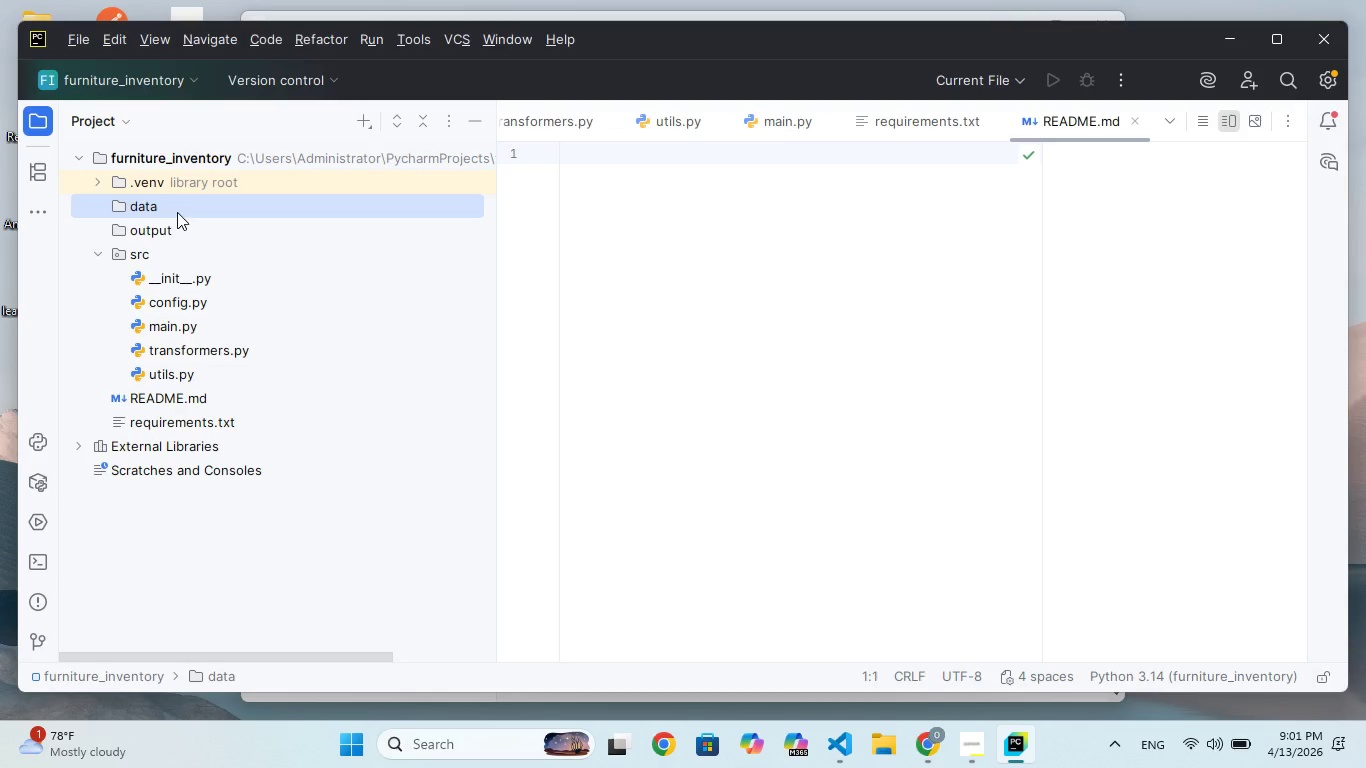 
left_click_drag(start_coordinate=[181, 213], to_coordinate=[175, 211])
 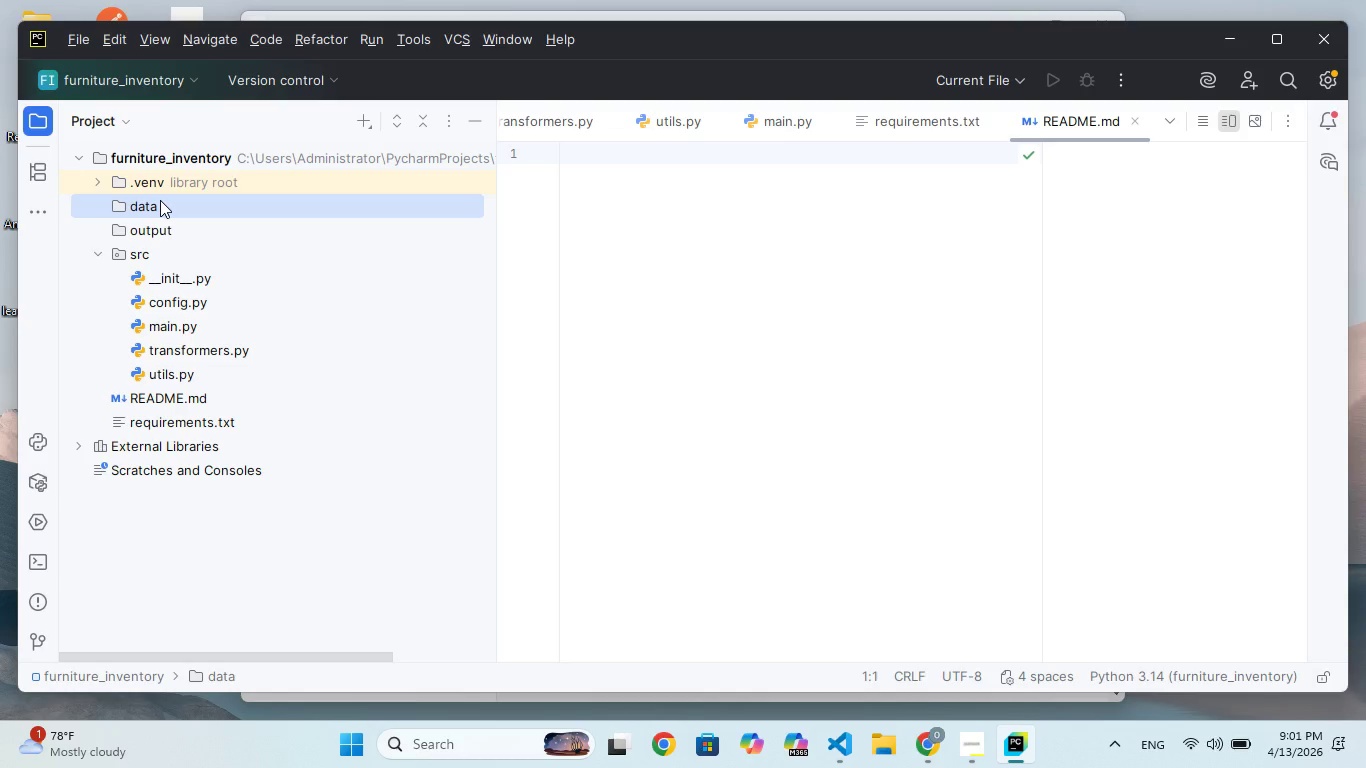 
triple_click([160, 200])
 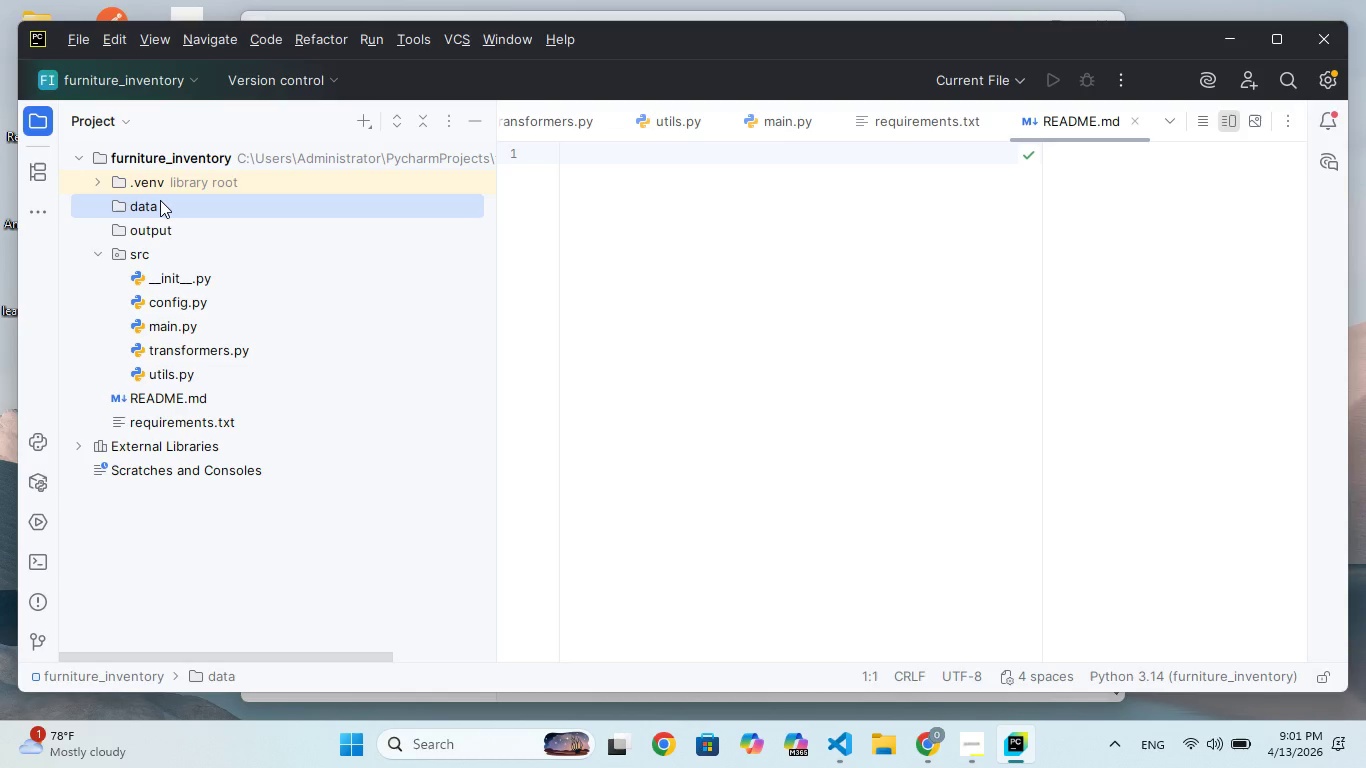 
triple_click([160, 200])
 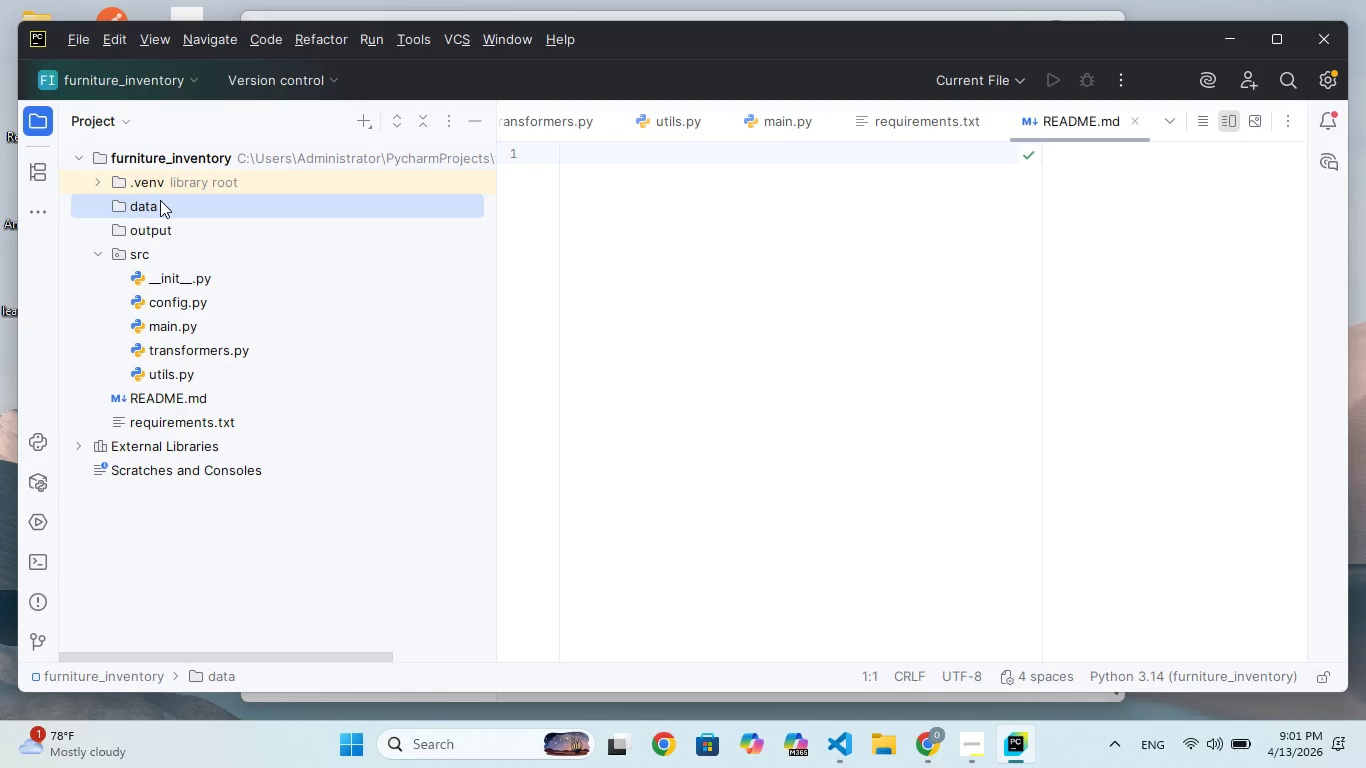 
triple_click([160, 200])
 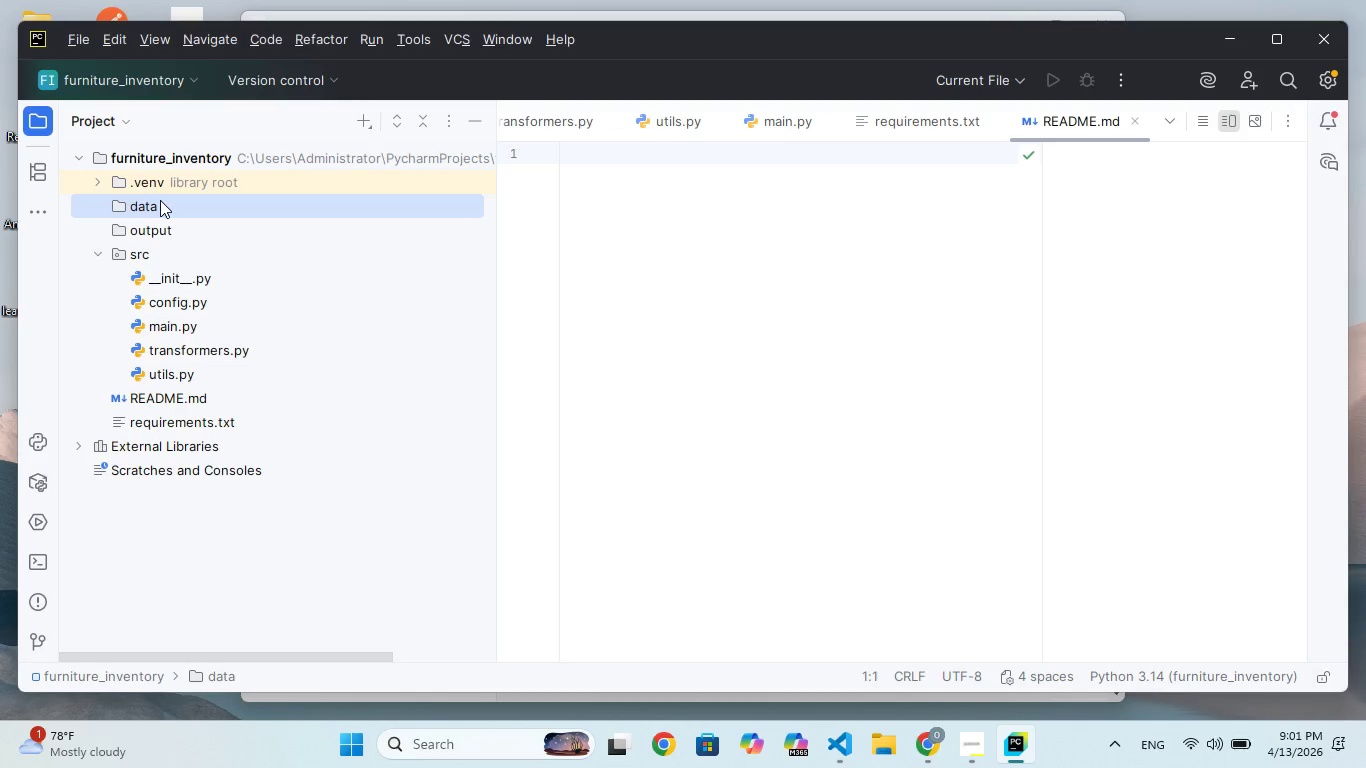 
triple_click([160, 200])
 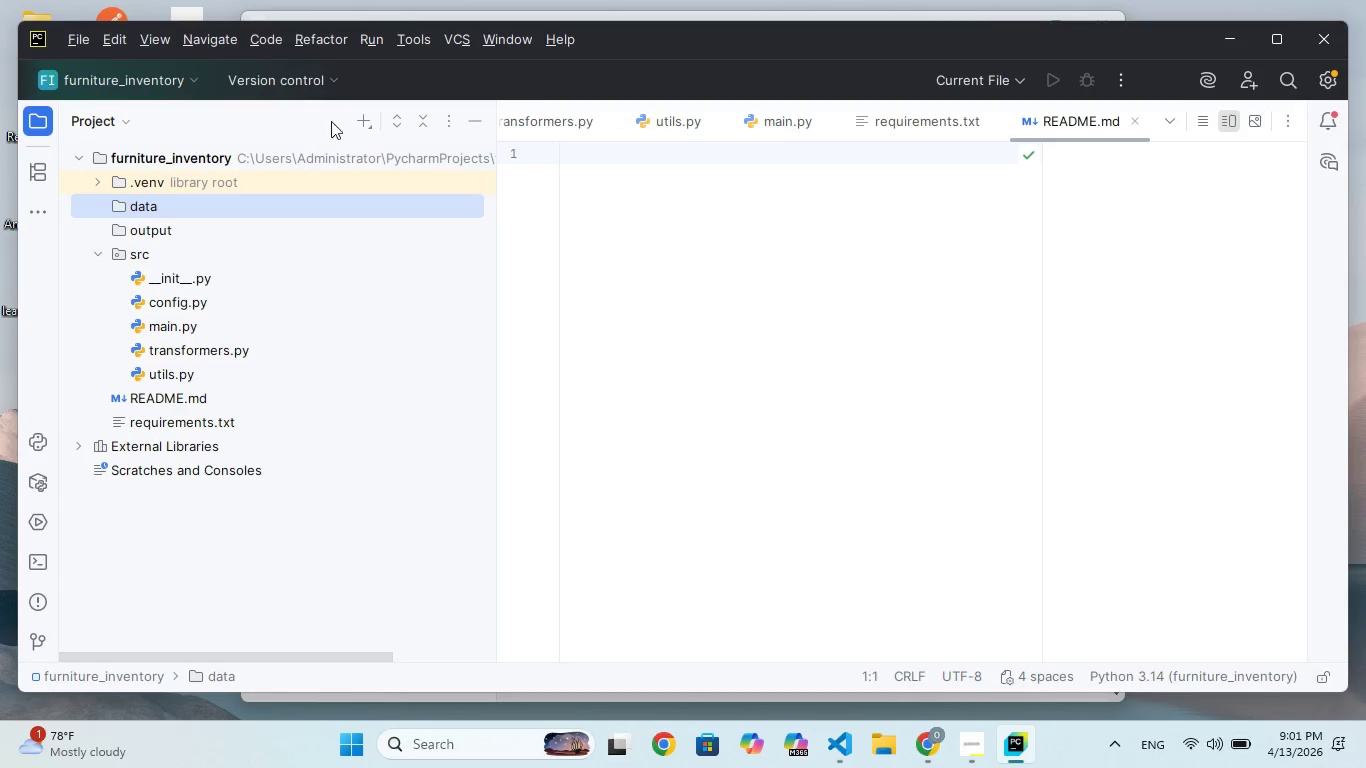 
left_click([355, 128])
 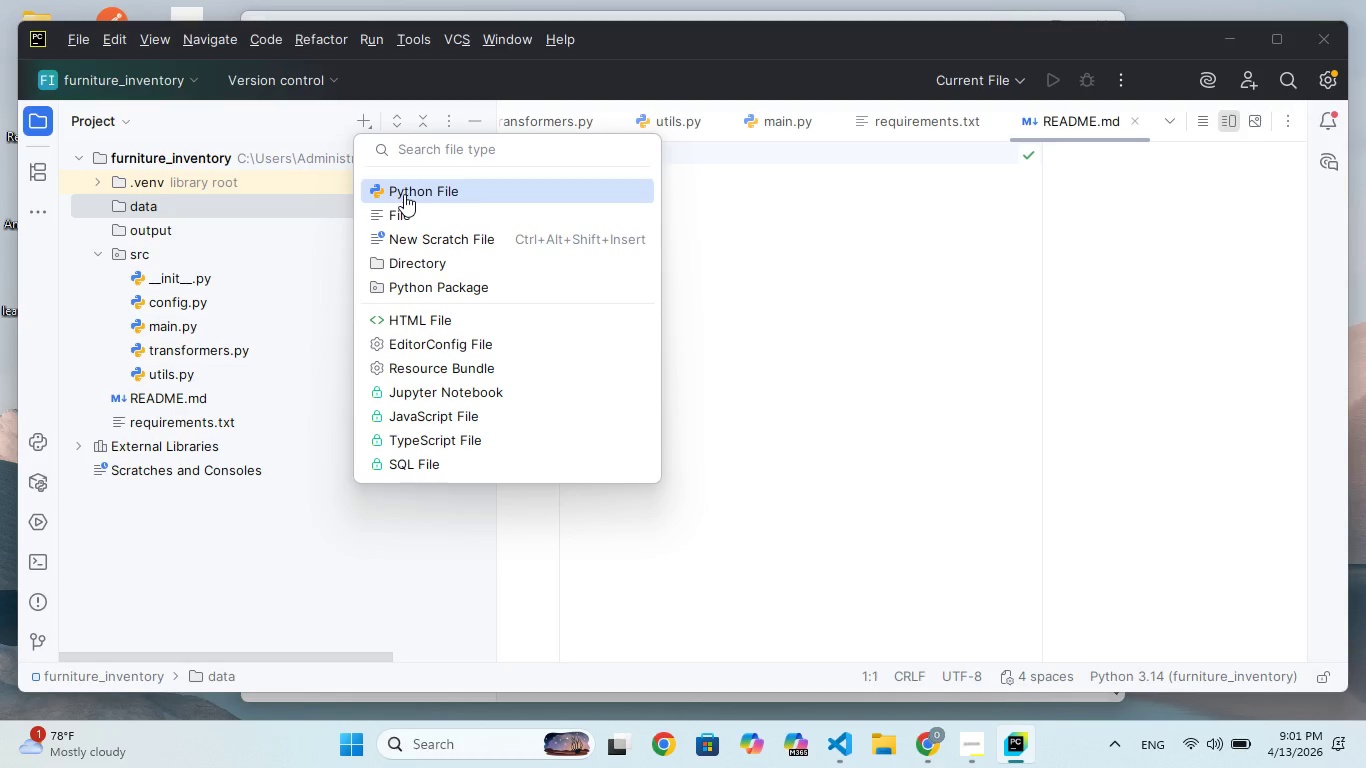 
left_click([409, 209])
 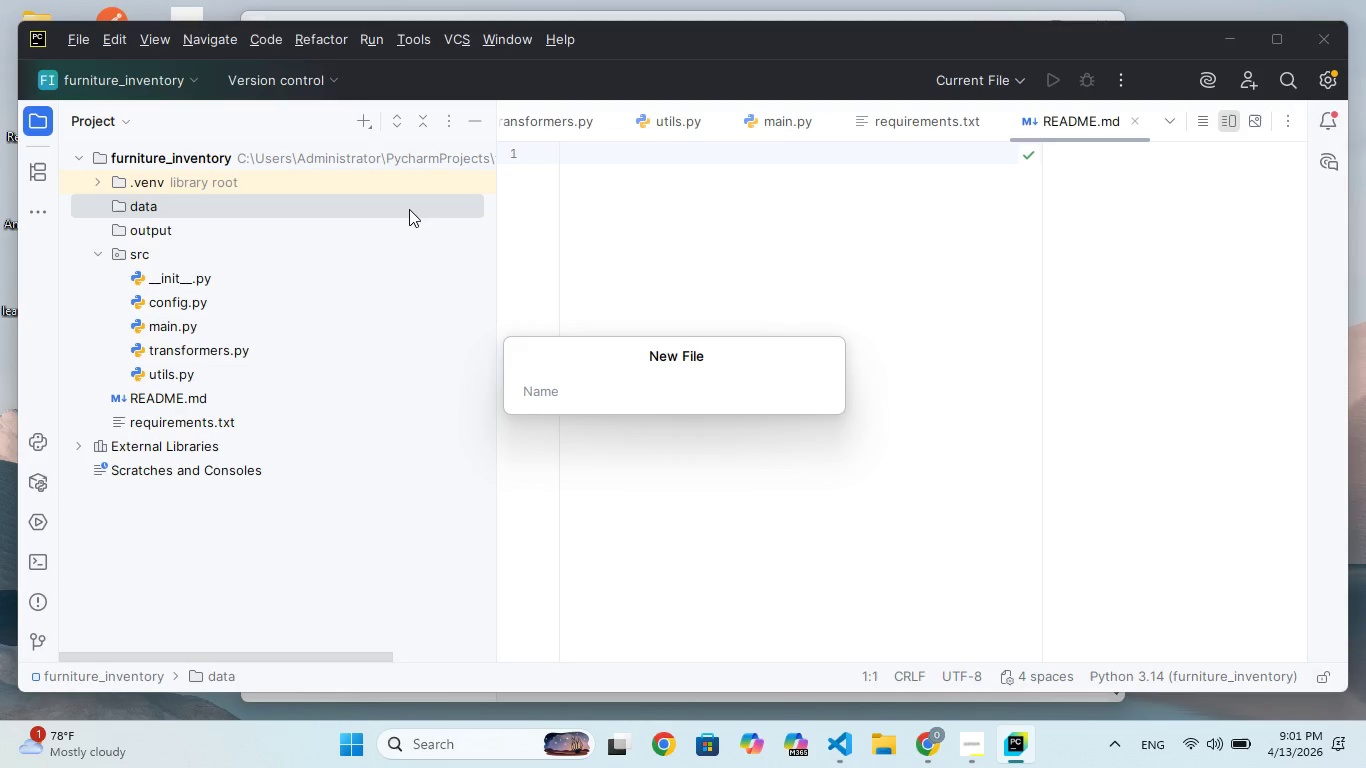 
type(whesae)
 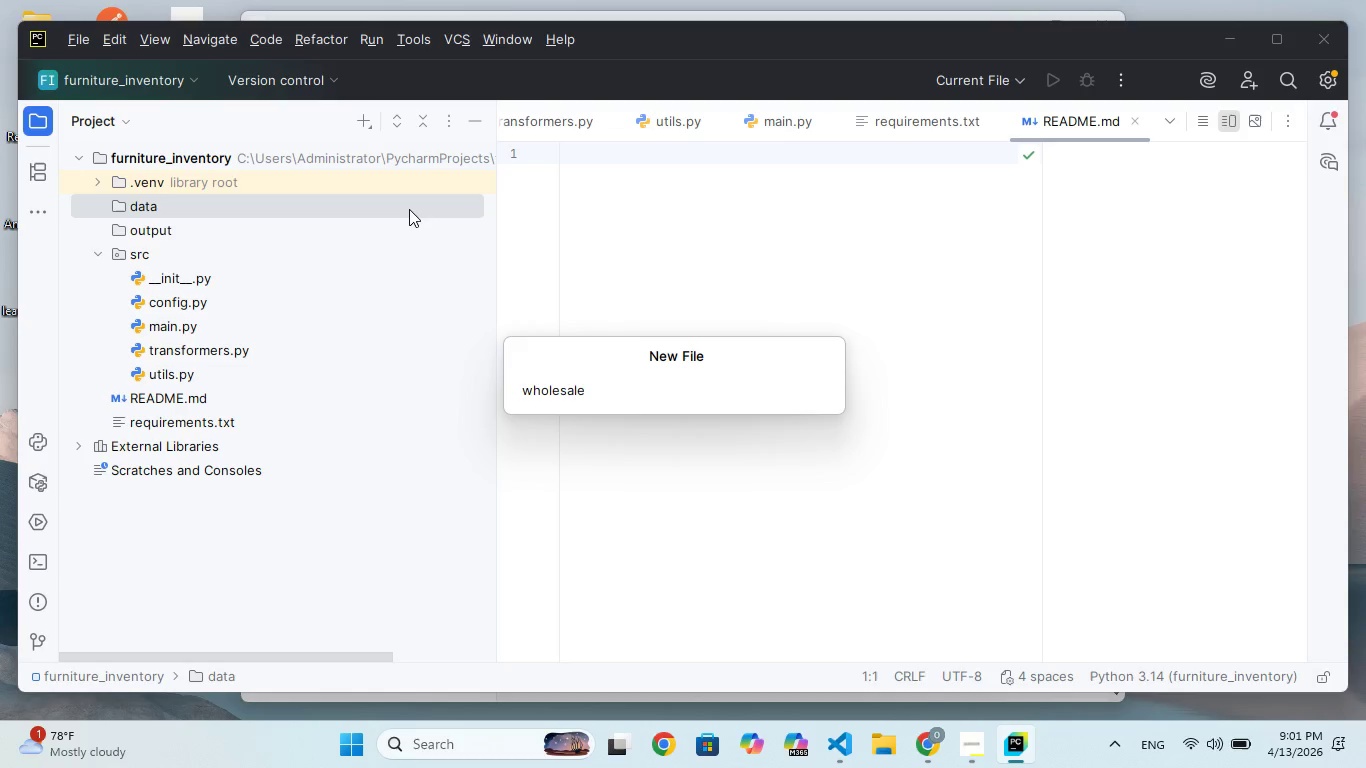 
hold_key(key=O, duration=0.31)
 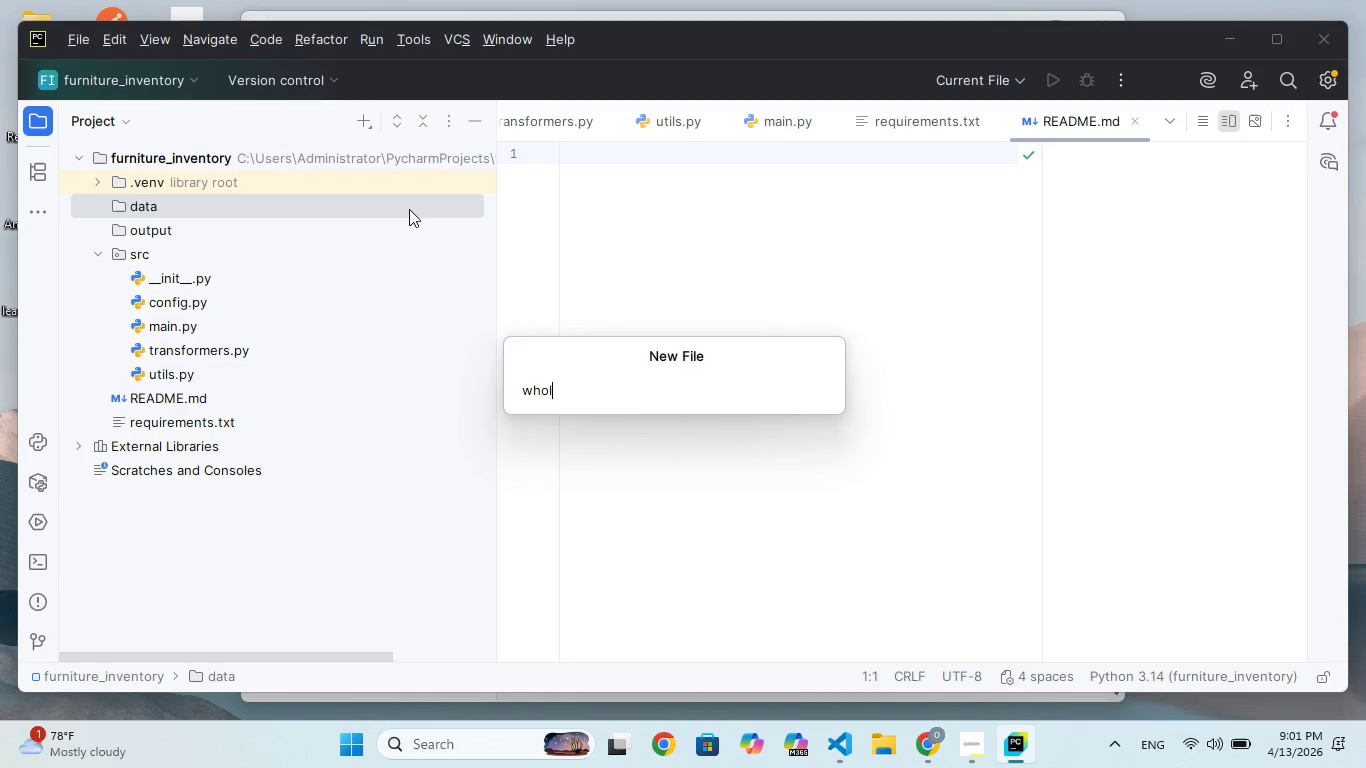 
hold_key(key=L, duration=0.31)
 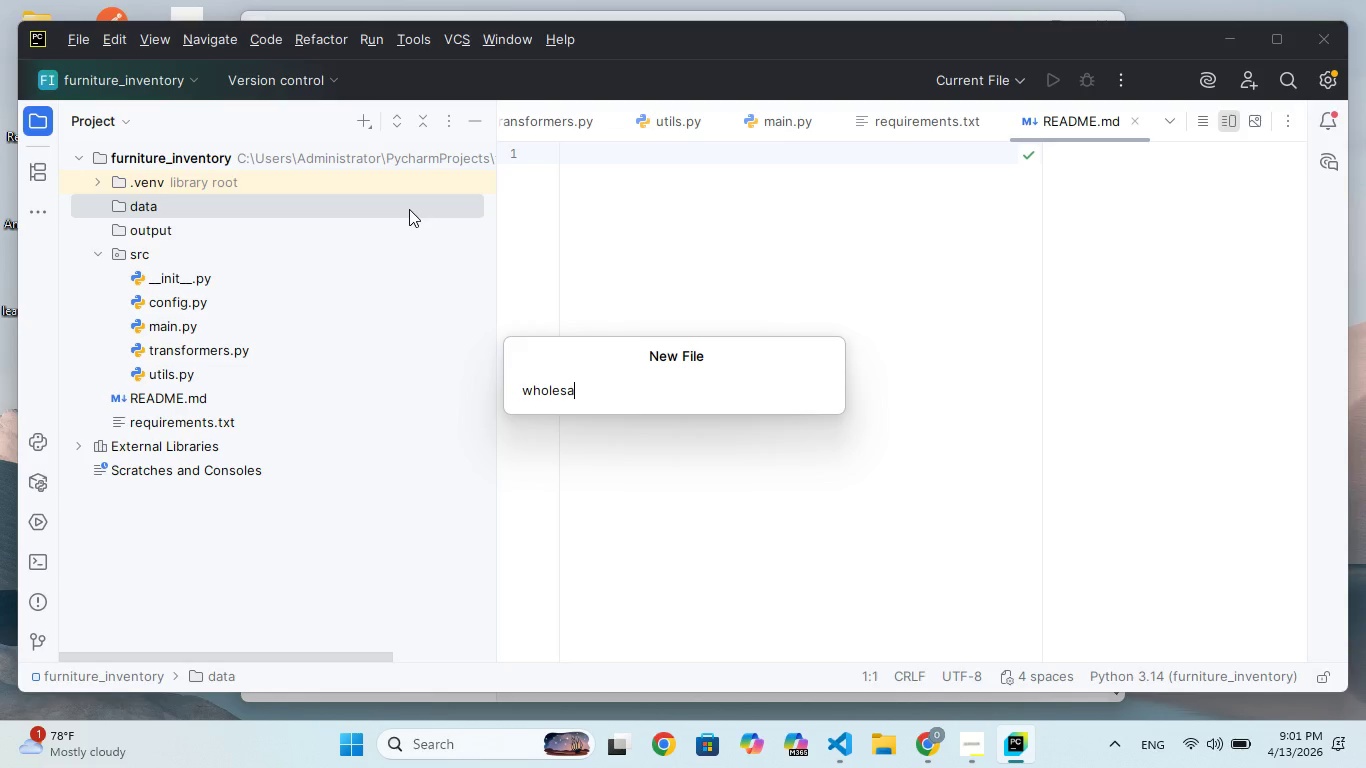 
hold_key(key=L, duration=0.41)
 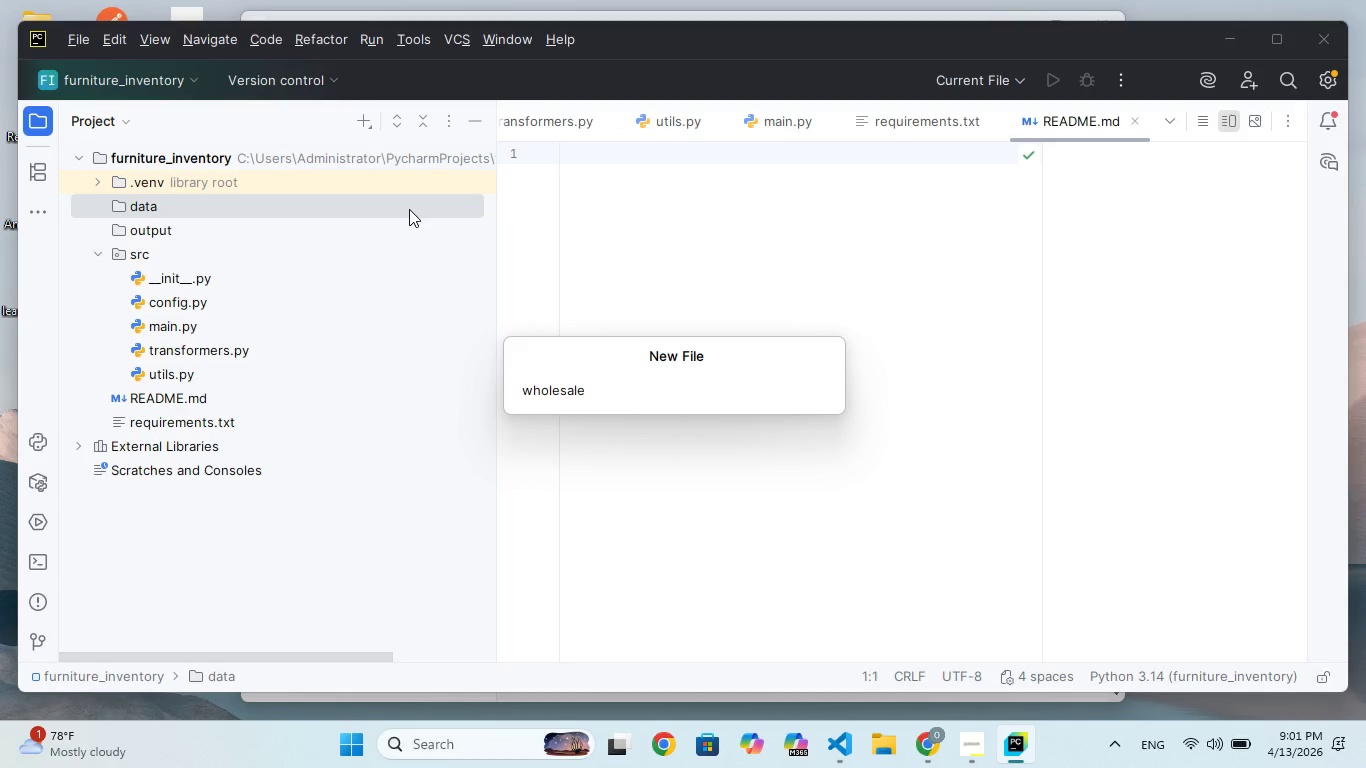 
type(r_a.csv)
 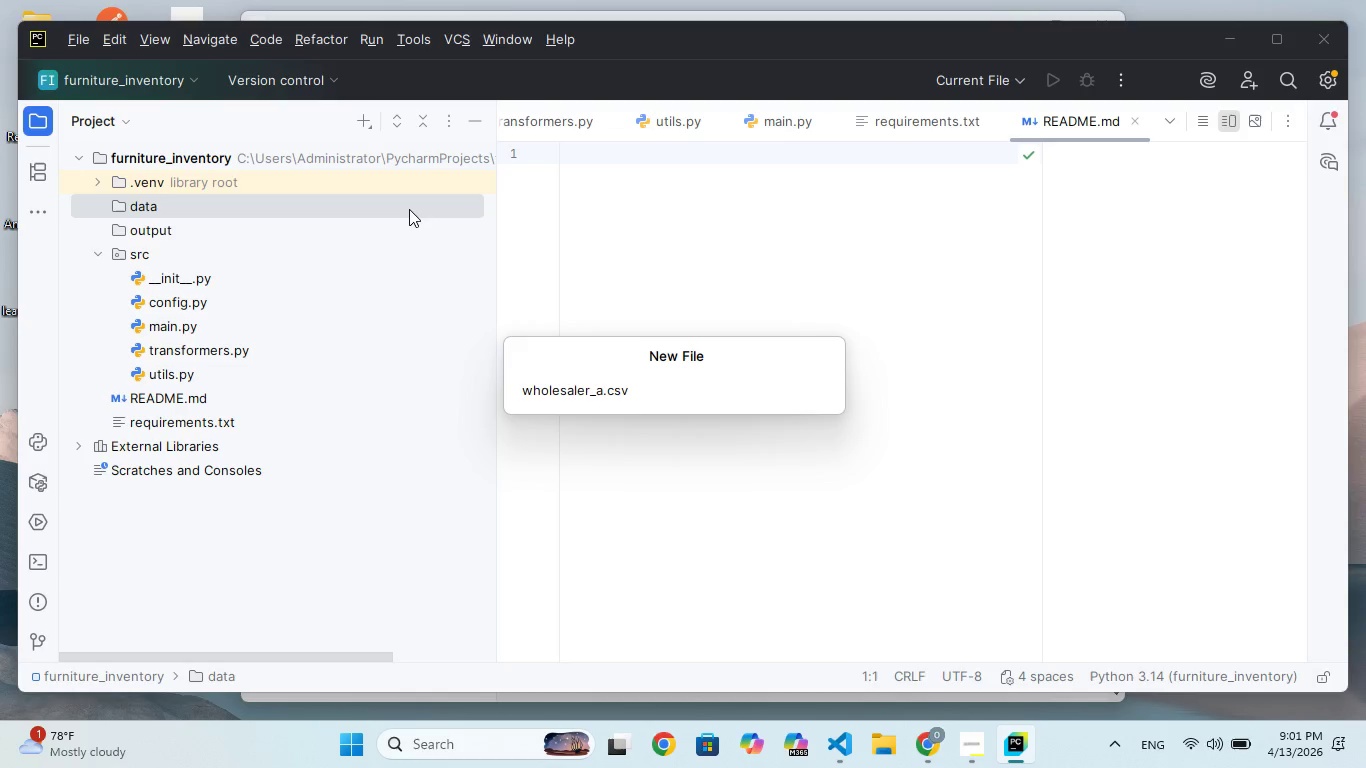 
wait(10.45)
 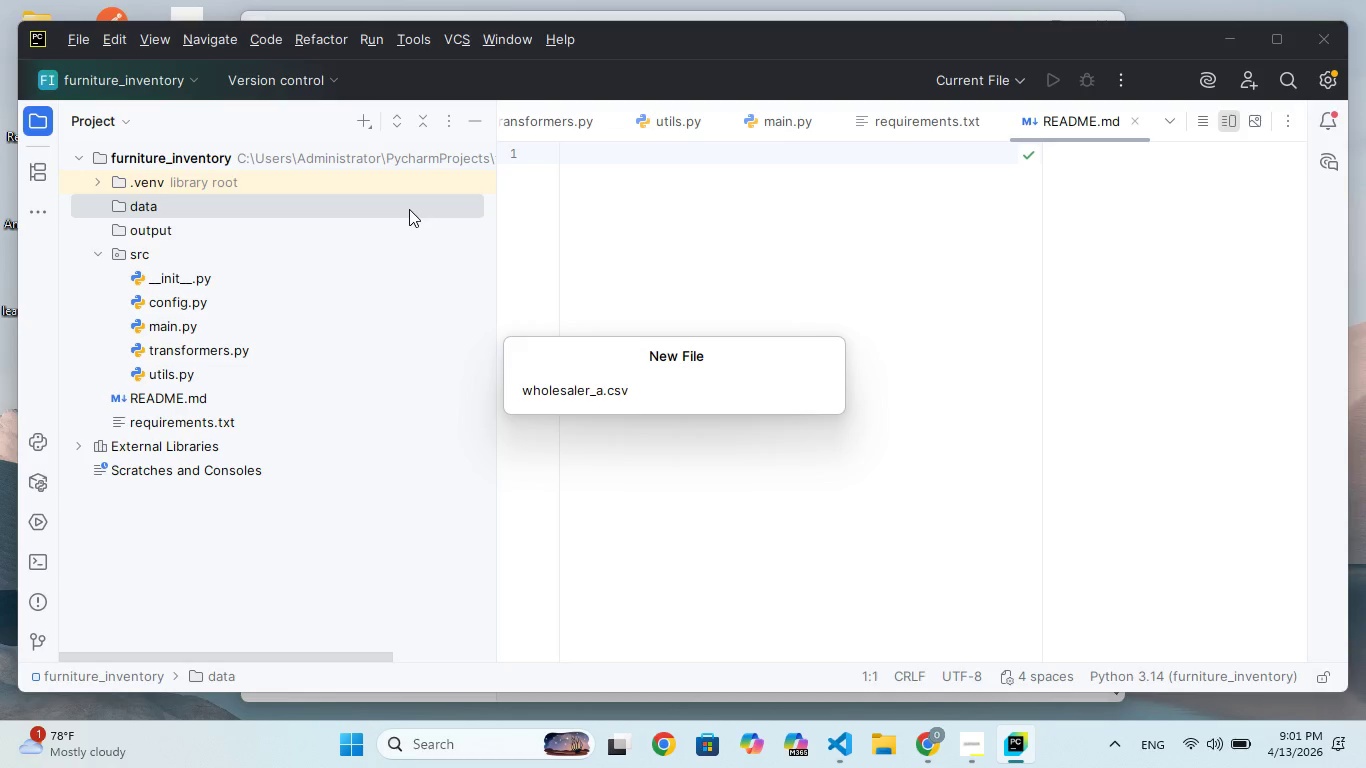 
key(Enter)
 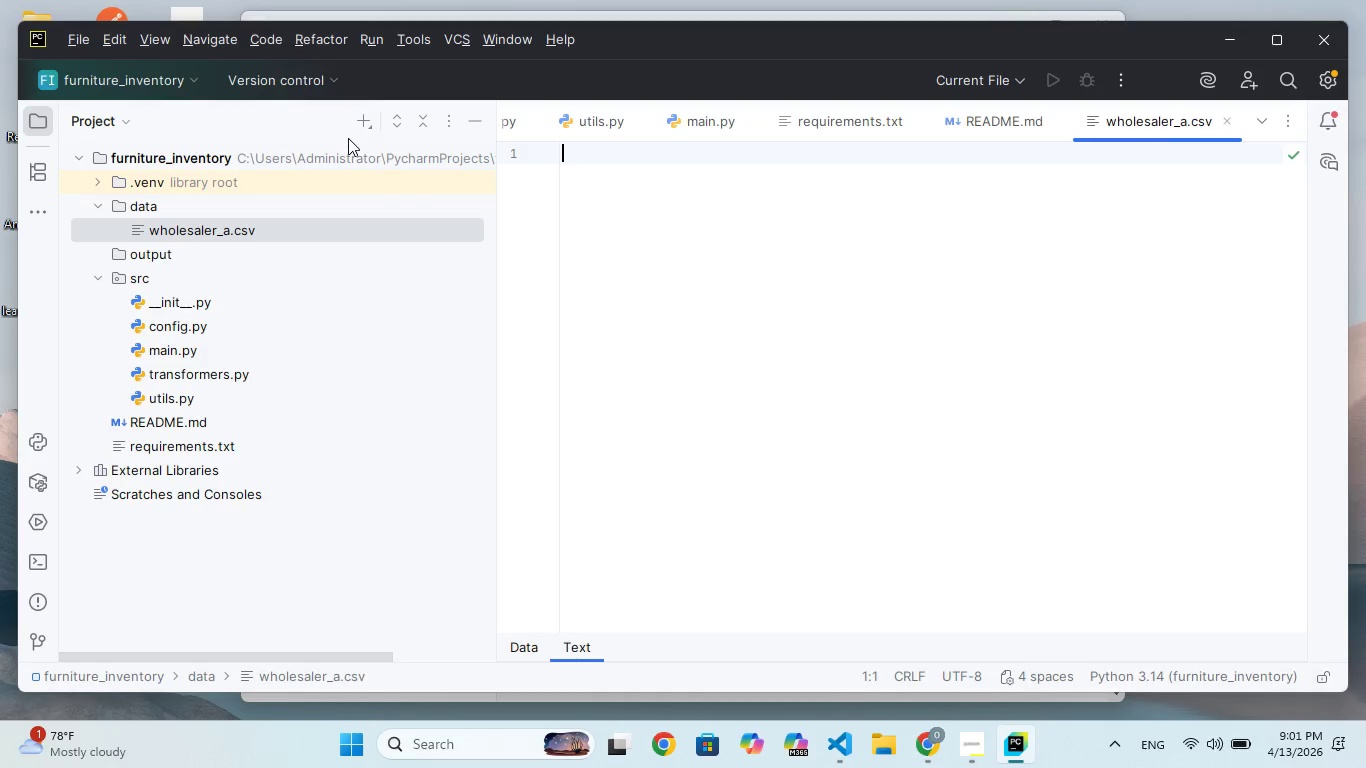 
left_click([354, 121])
 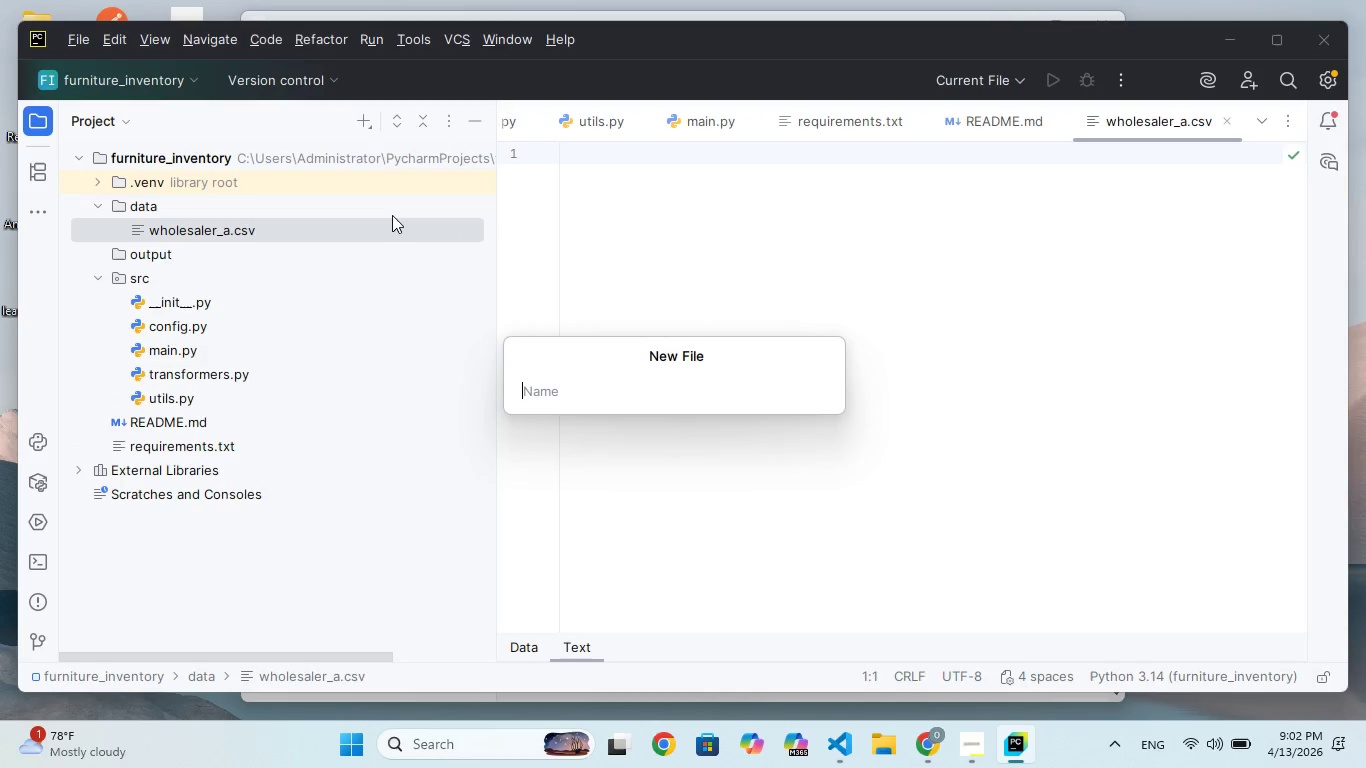 
type(whlesaler)
 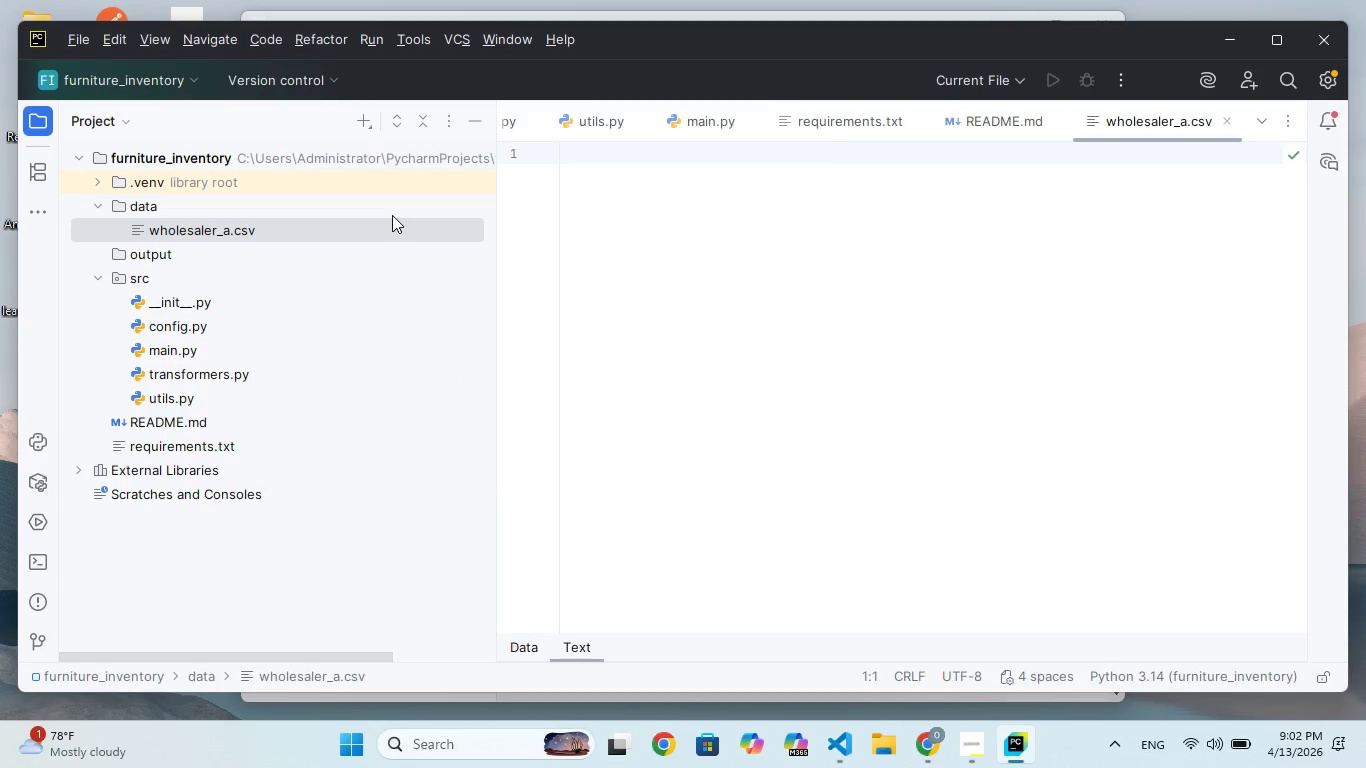 
hold_key(key=O, duration=0.42)
 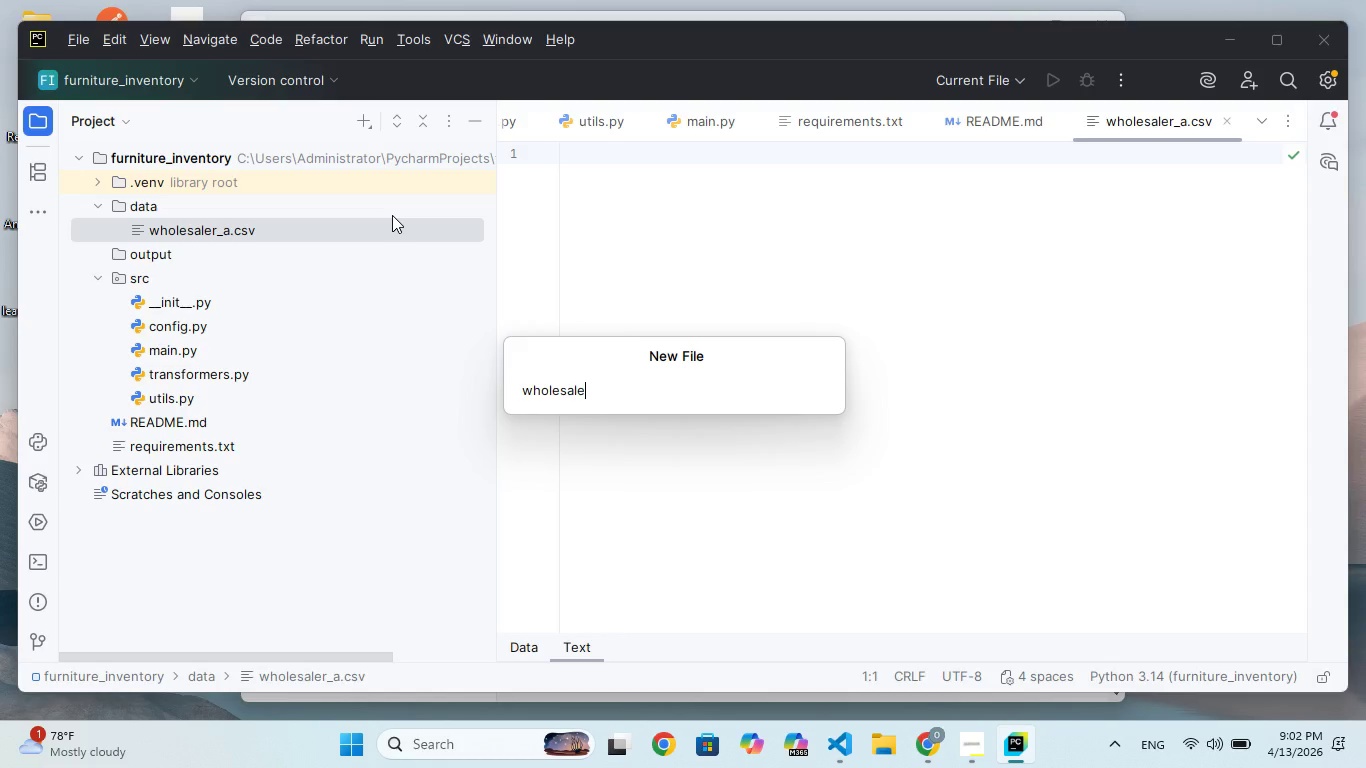 
key(Shift+Enter)
 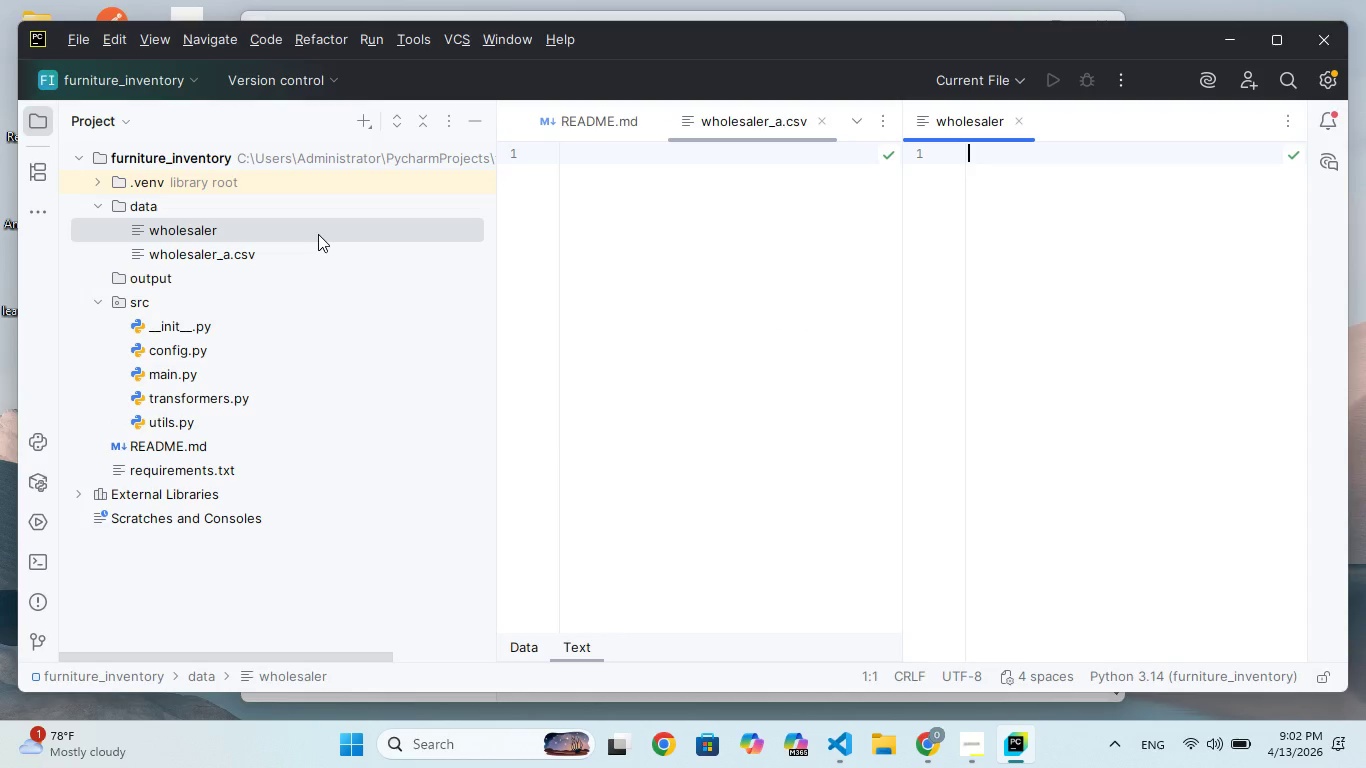 
left_click([289, 215])
 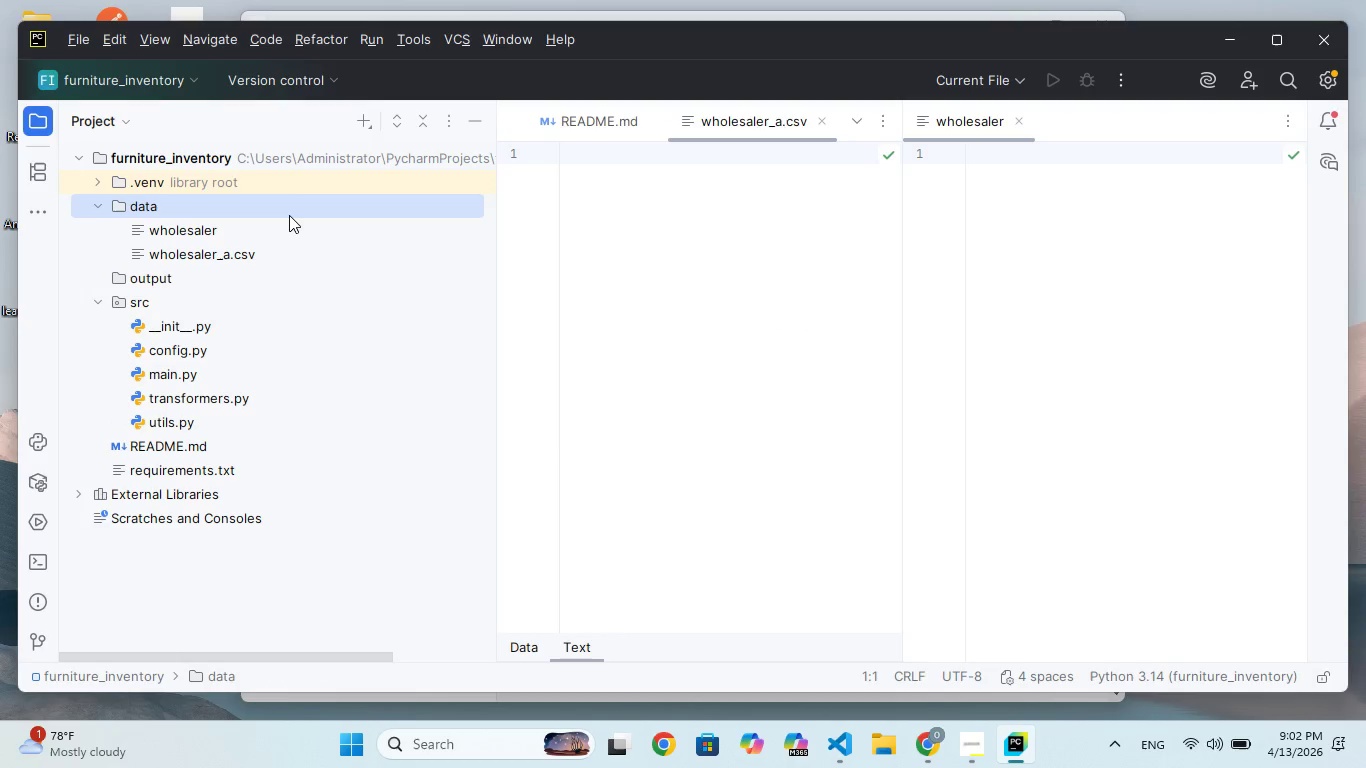 
right_click([289, 215])
 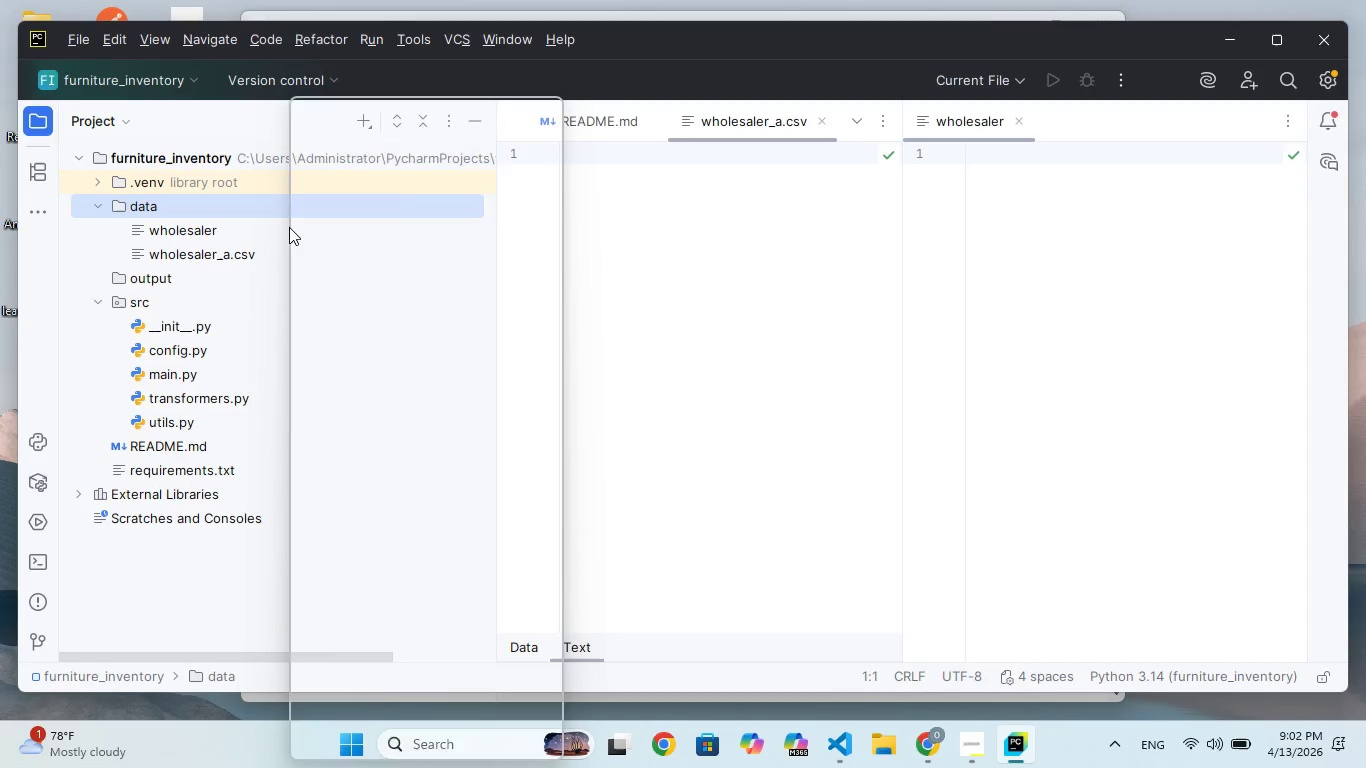 
left_click([289, 227])
 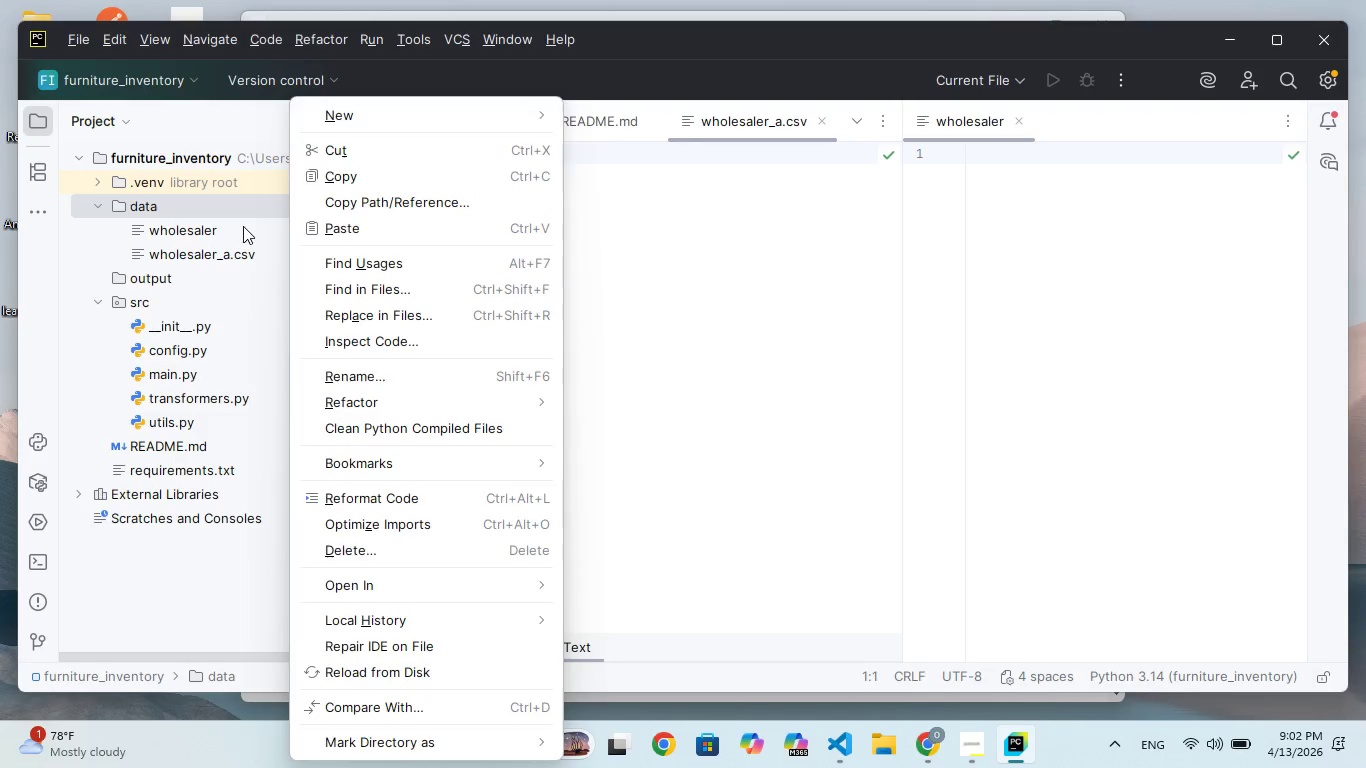 
left_click([243, 226])
 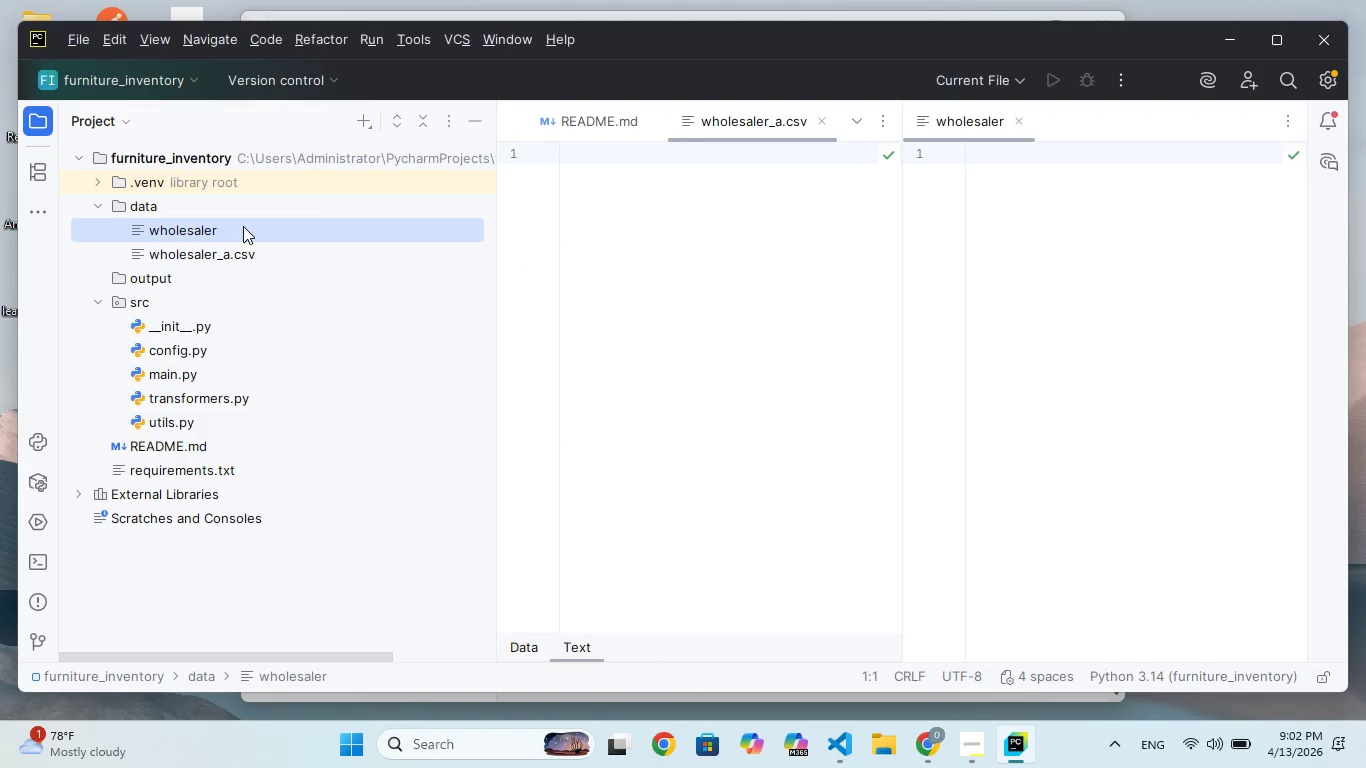 
right_click([243, 226])
 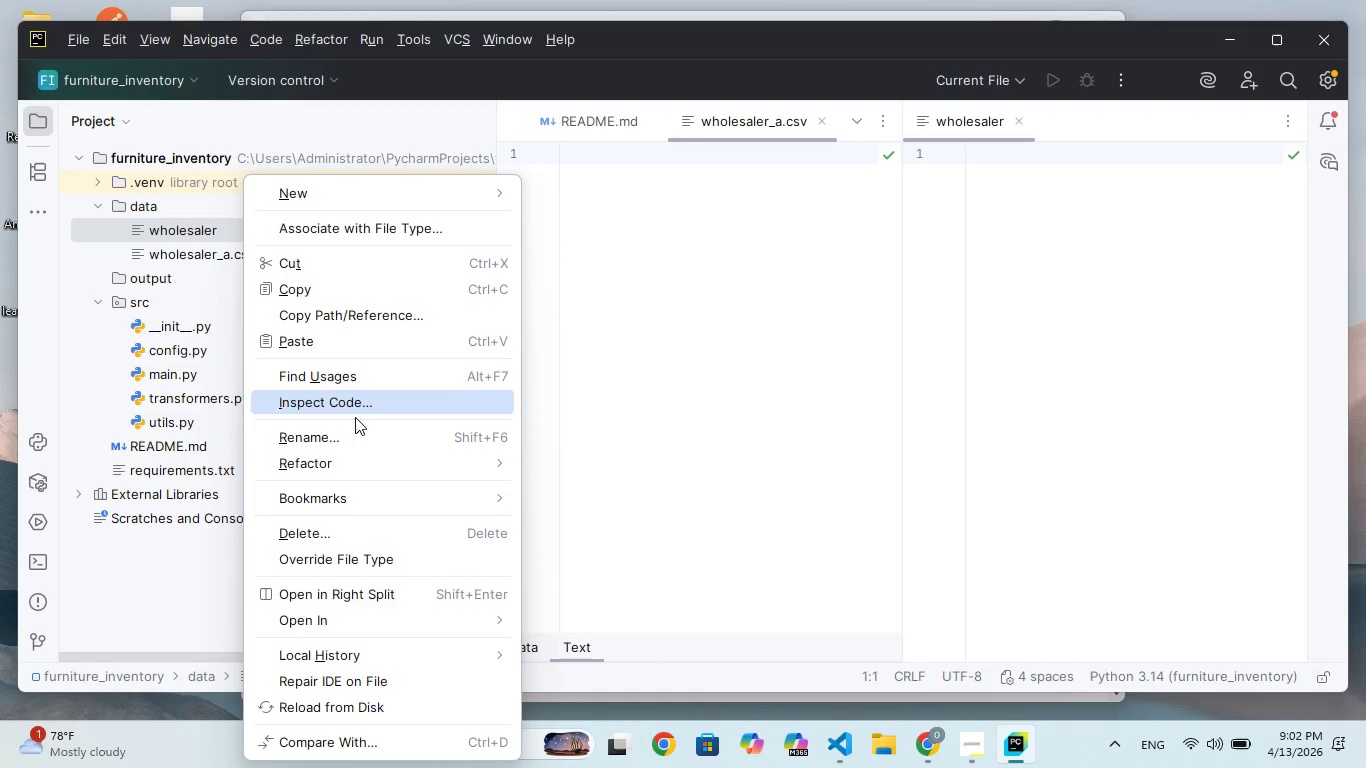 
left_click([355, 430])
 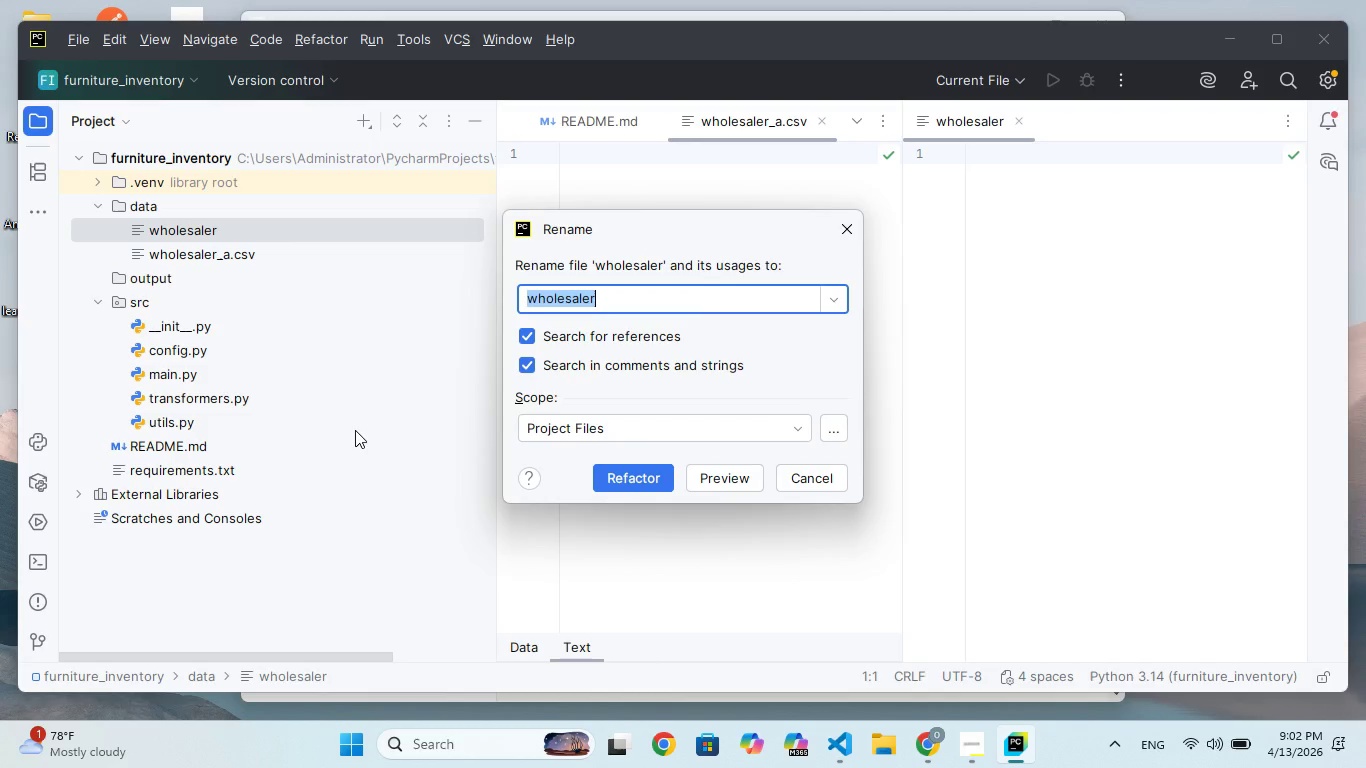 
key(ArrowRight)
 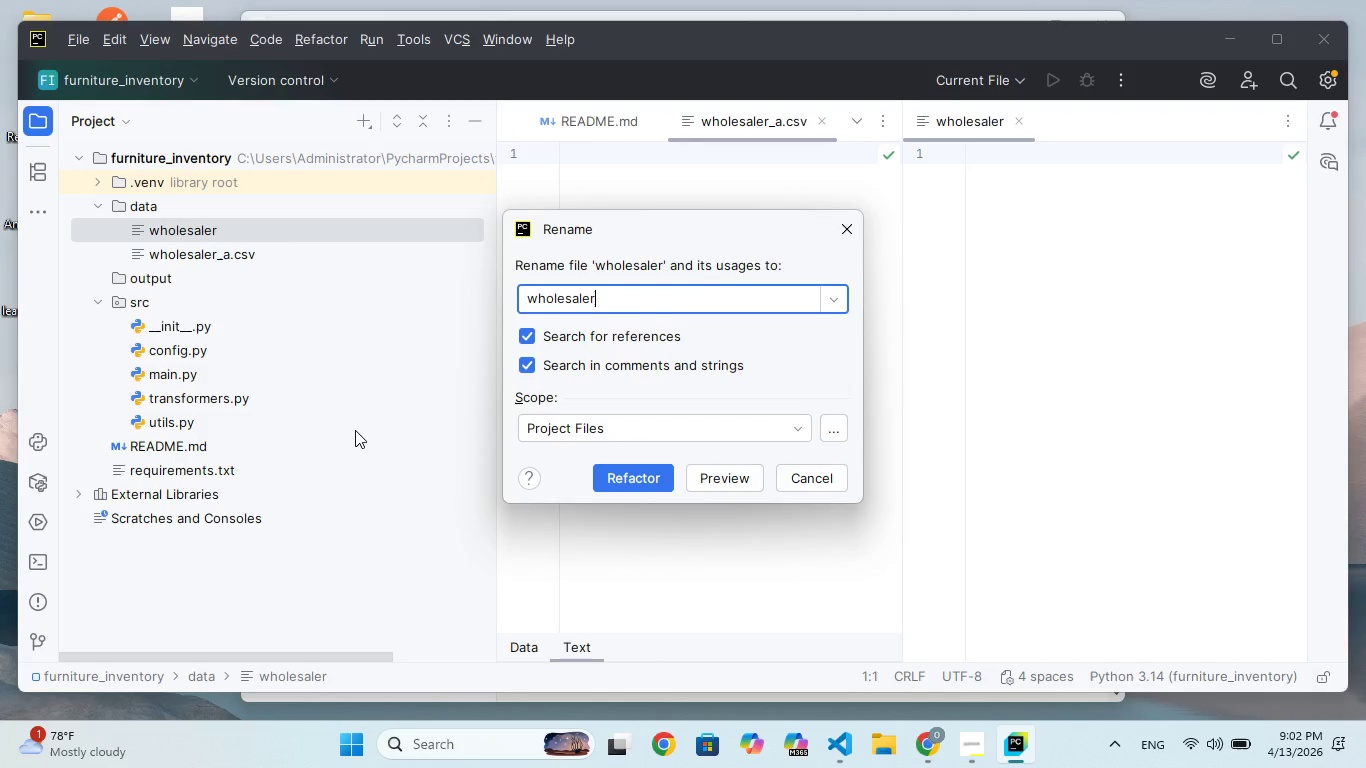 
type(_b.csv)
 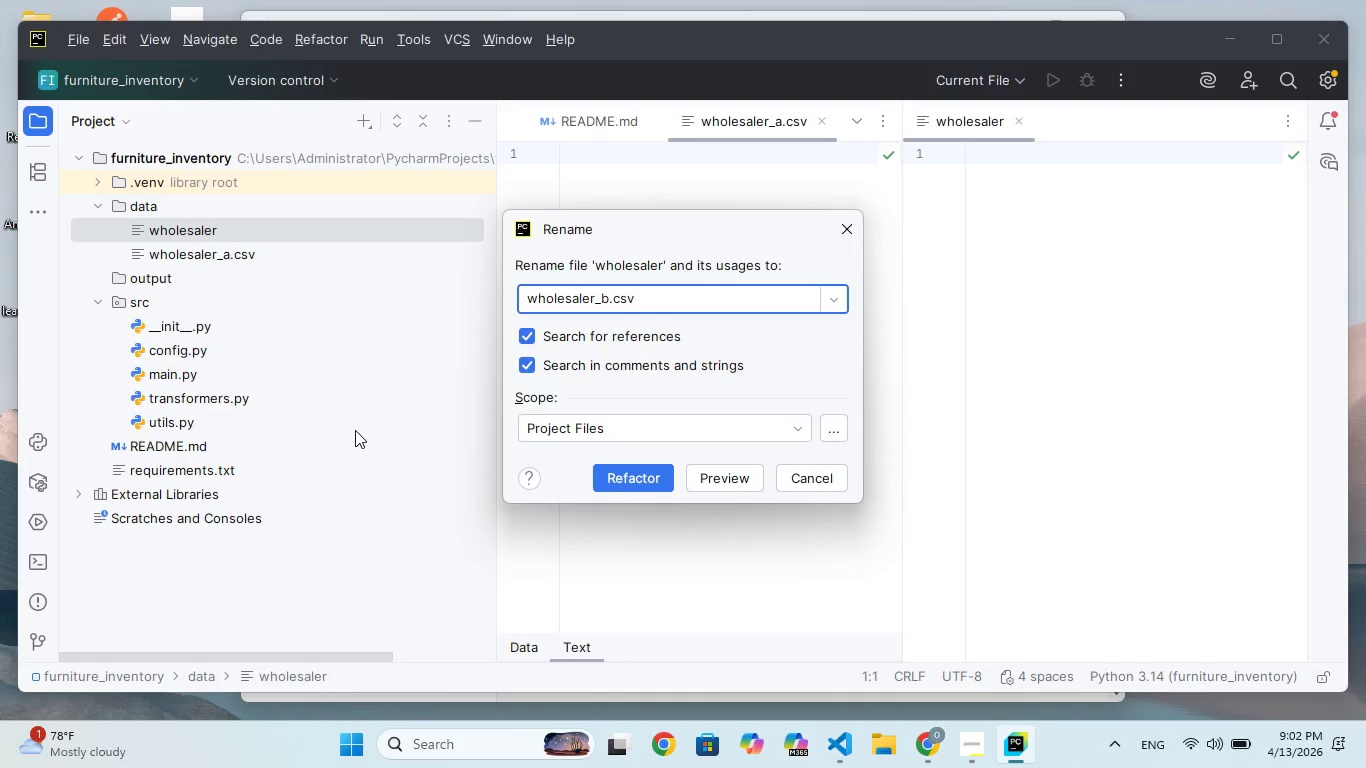 
key(Enter)
 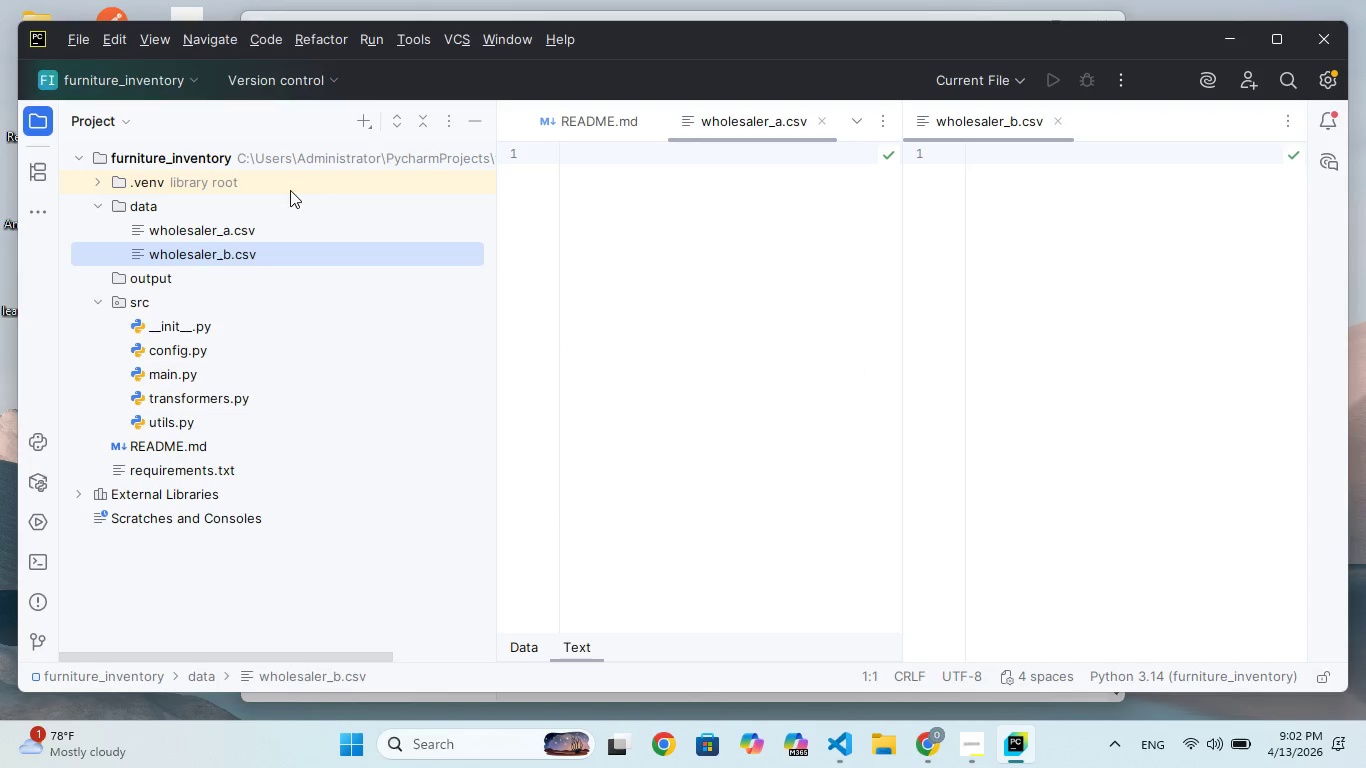 
left_click([358, 119])
 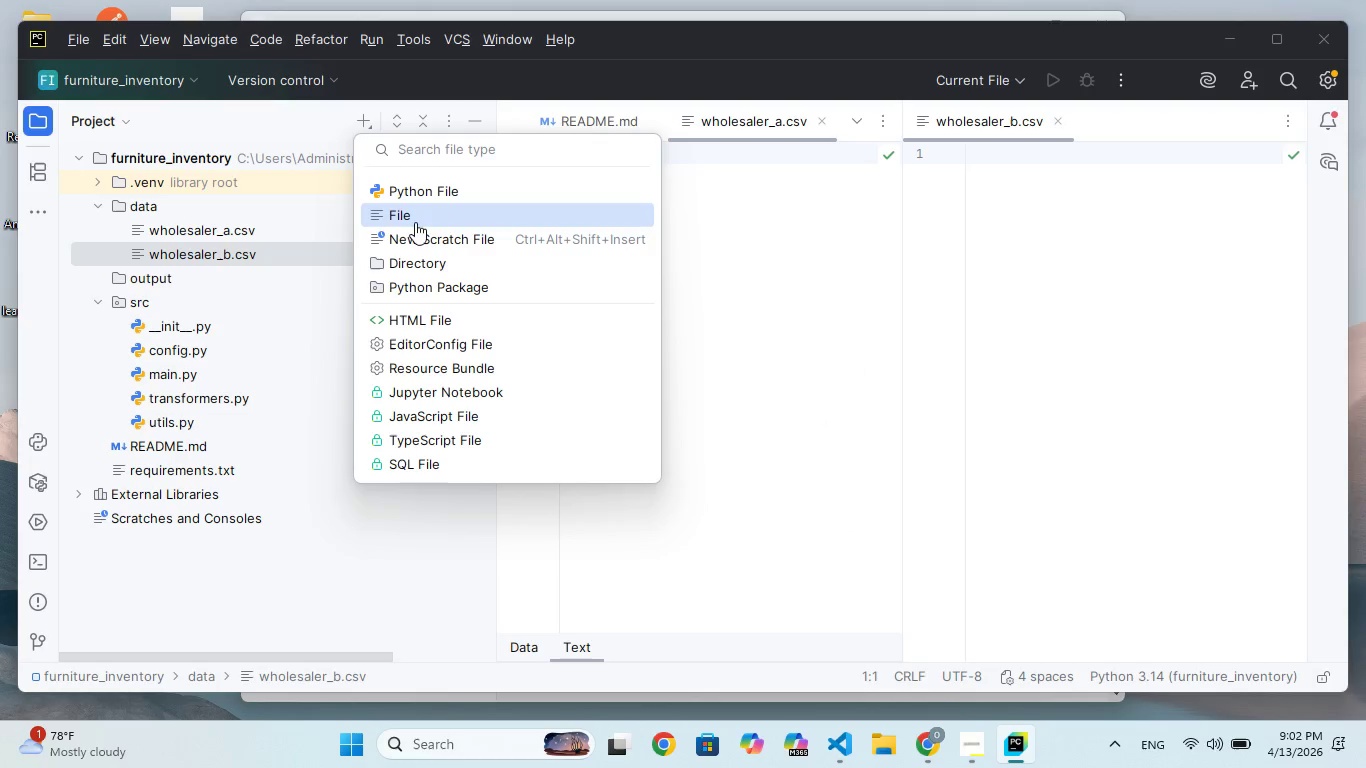 
left_click([413, 215])
 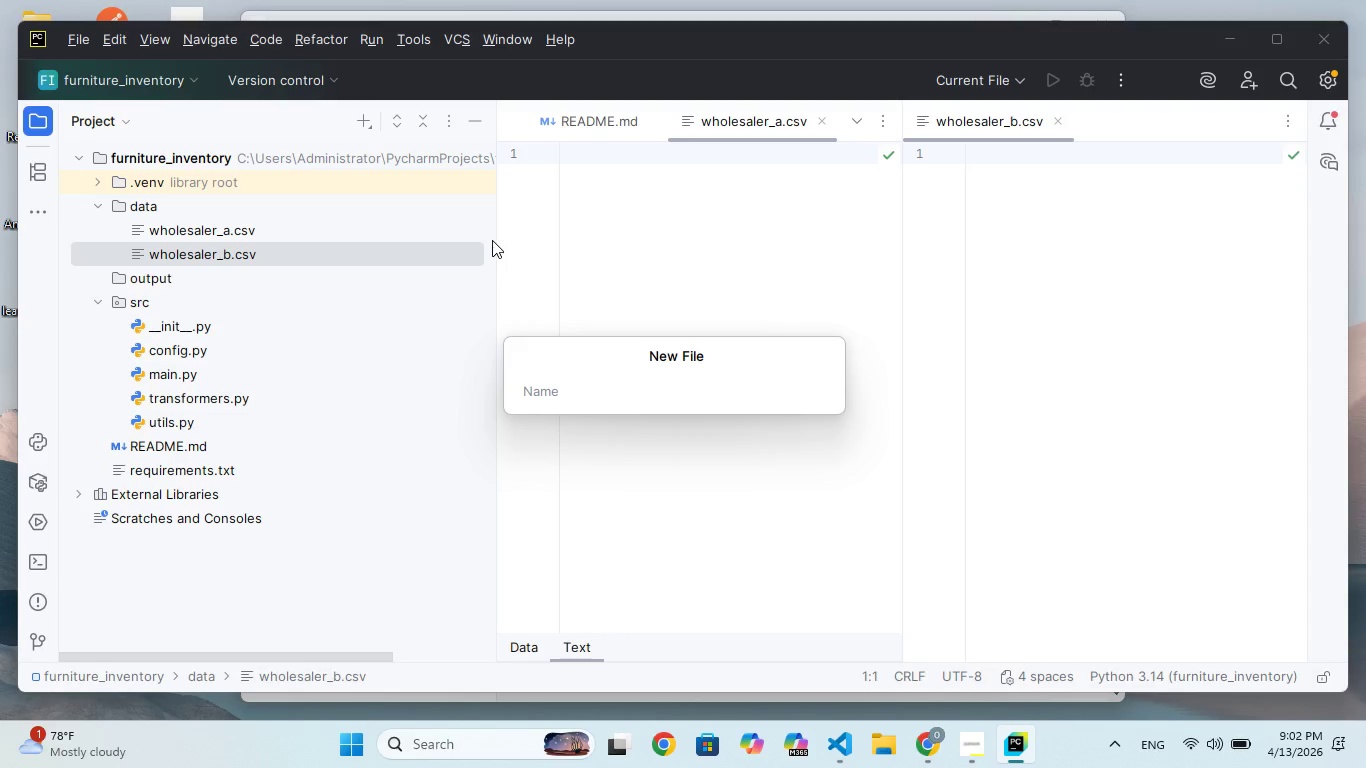 
type(wholesaler_)
 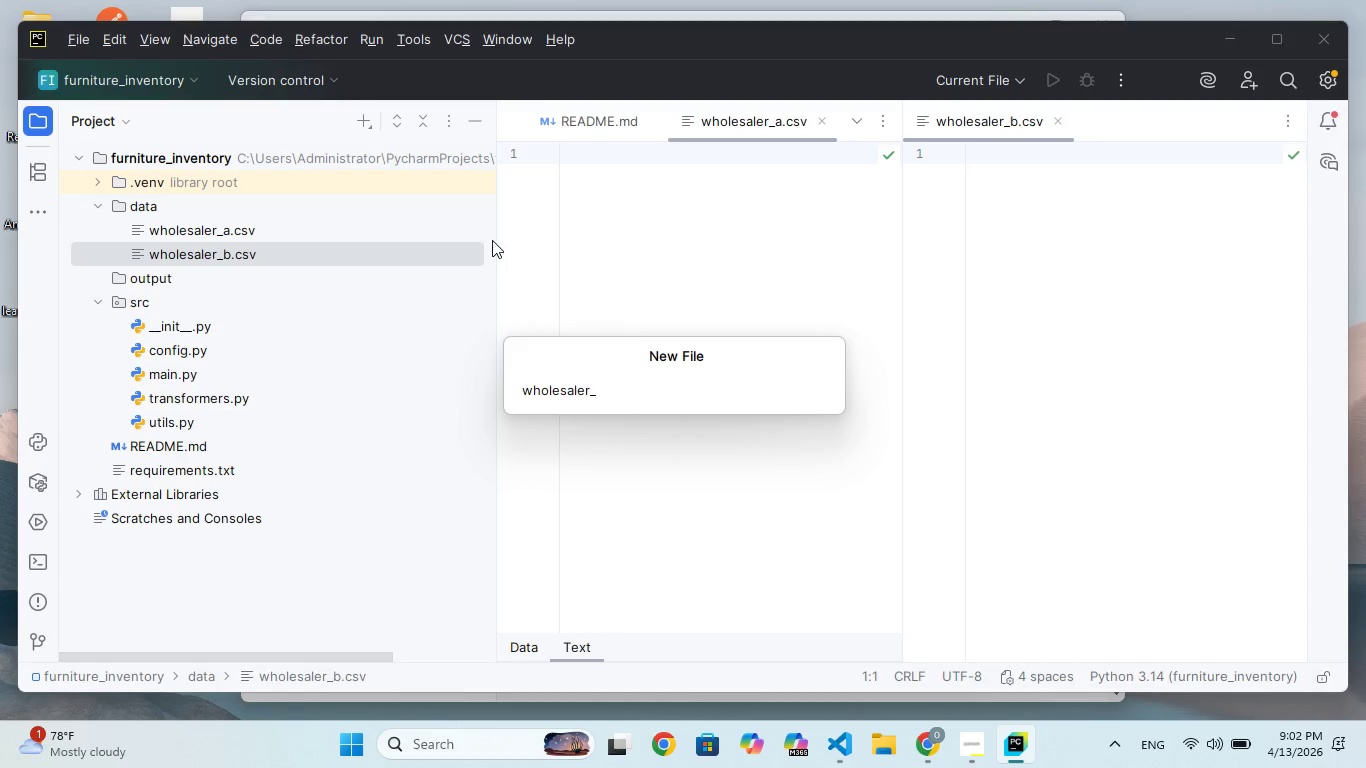 
key(C)
 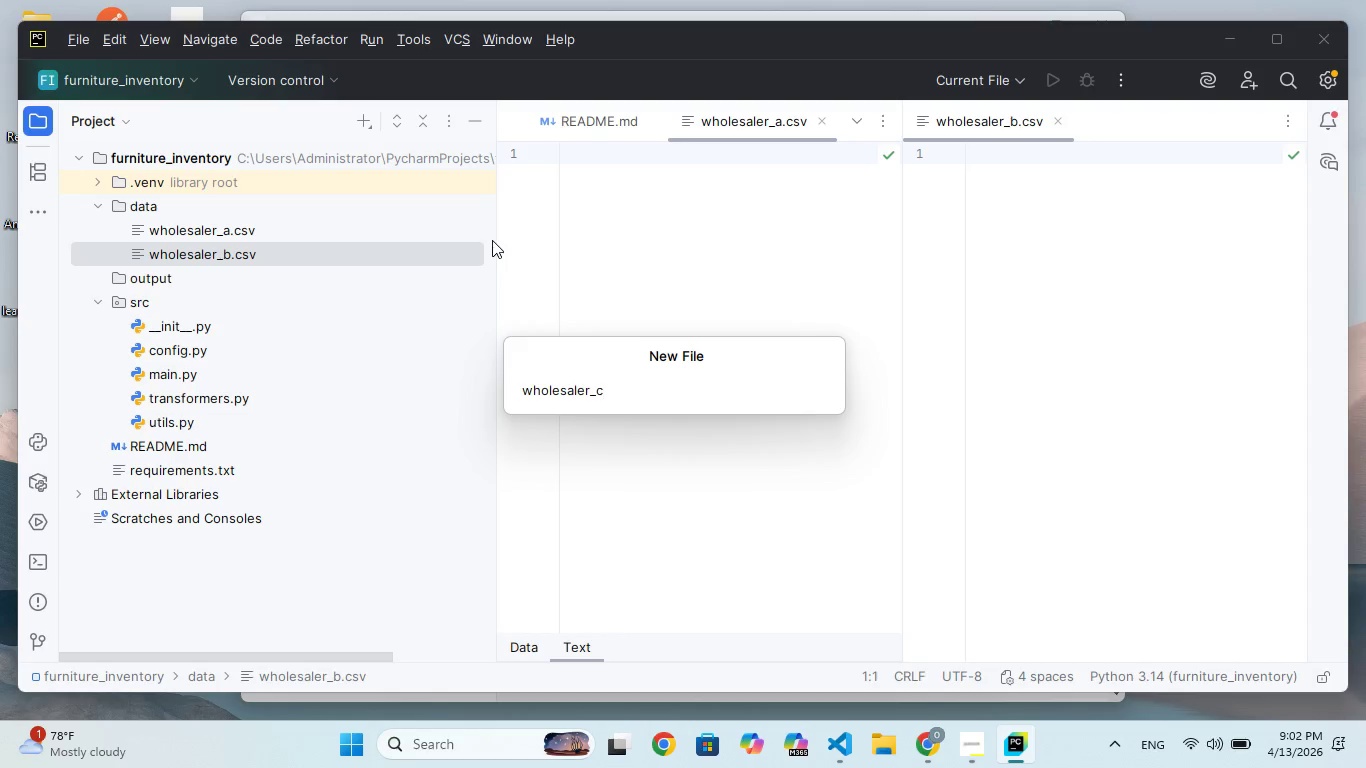 
type(.csv)
 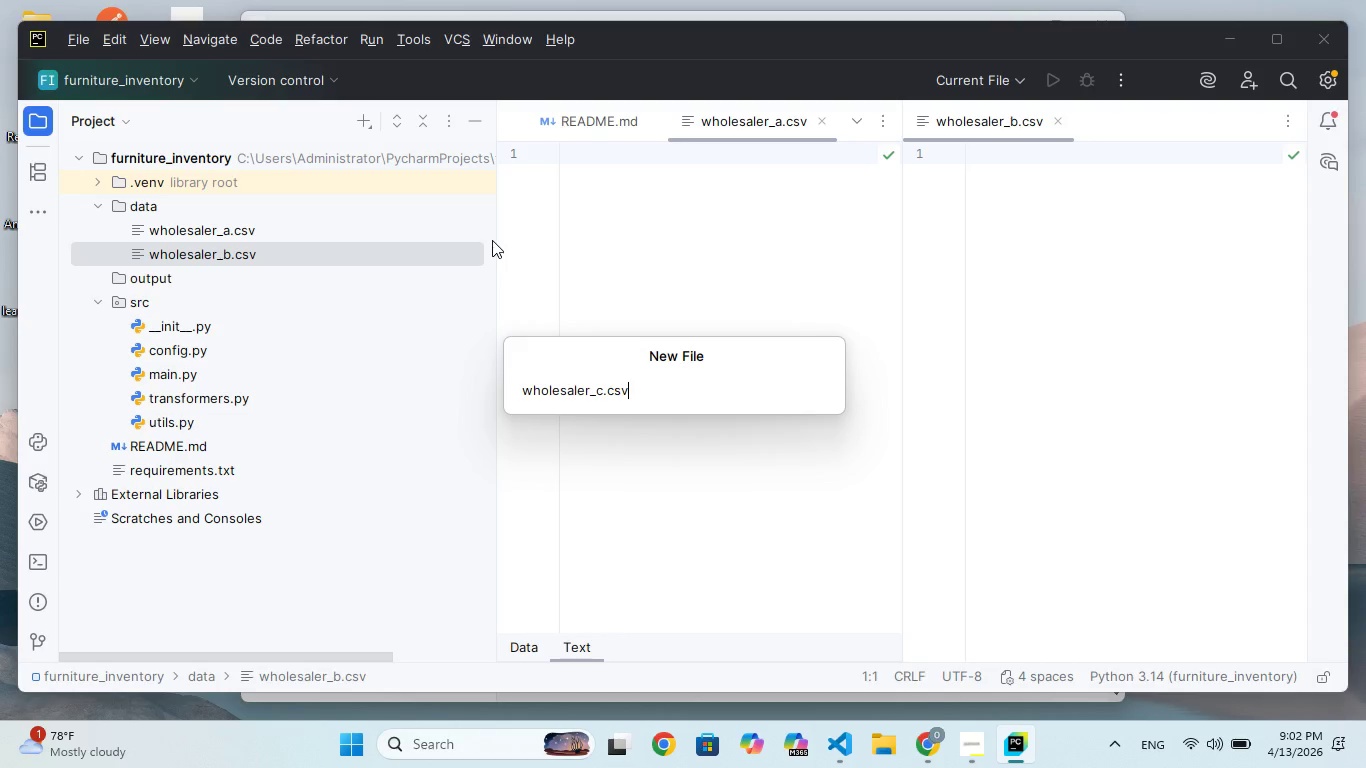 
wait(5.84)
 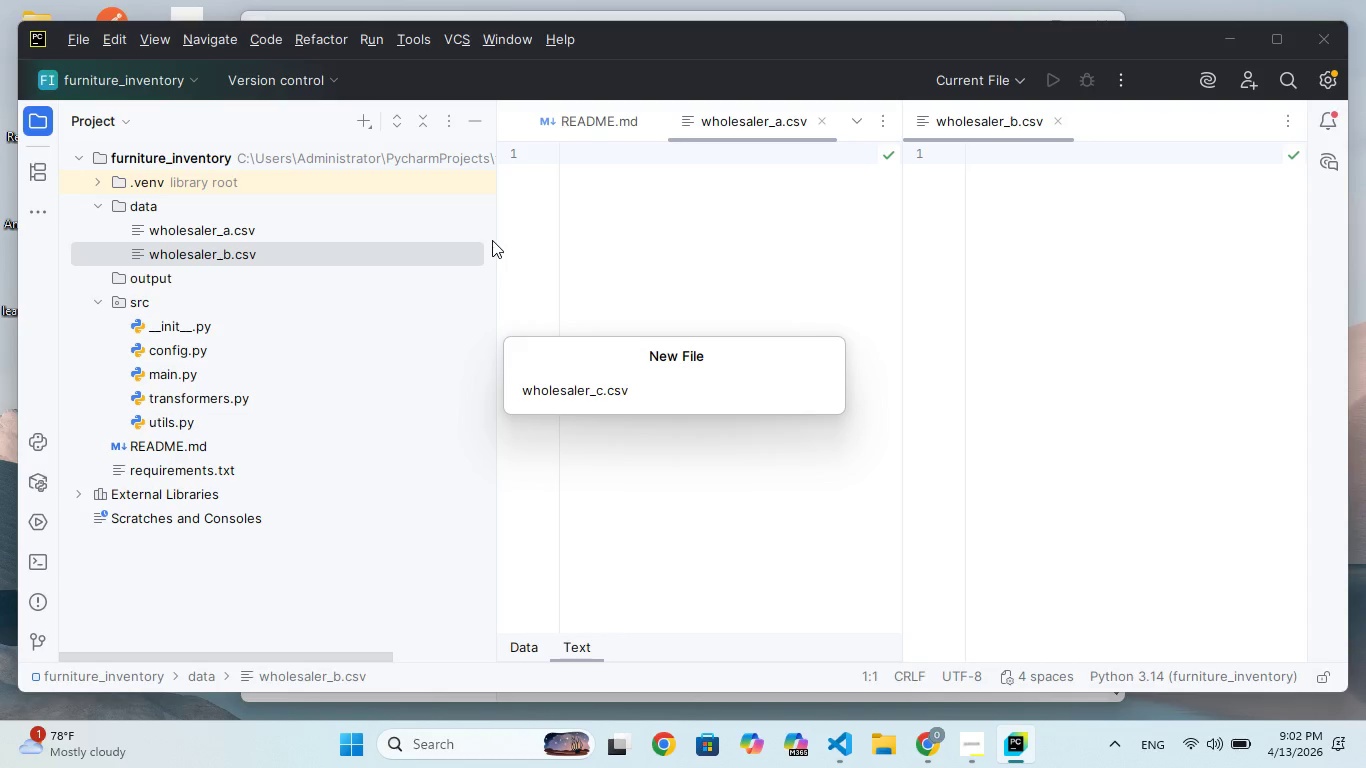 
key(Enter)
 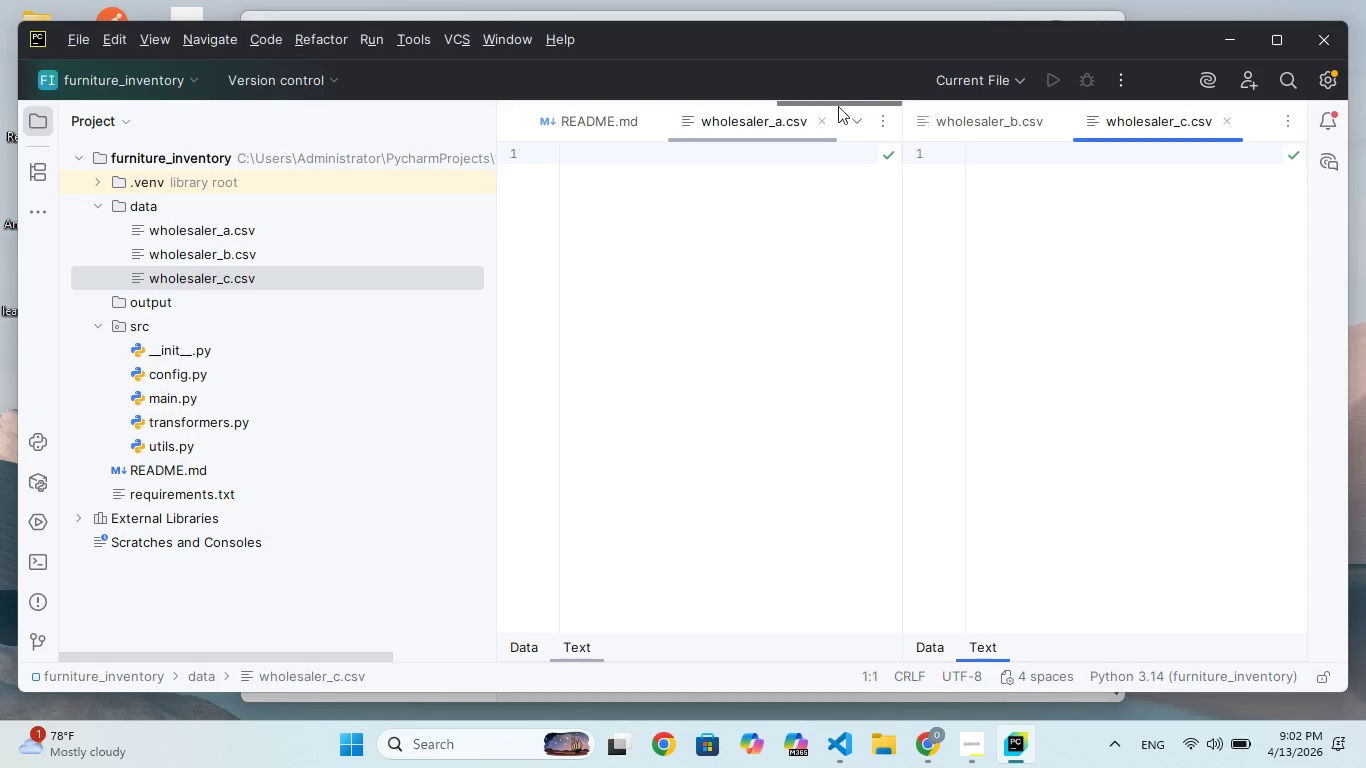 
wait(7.11)
 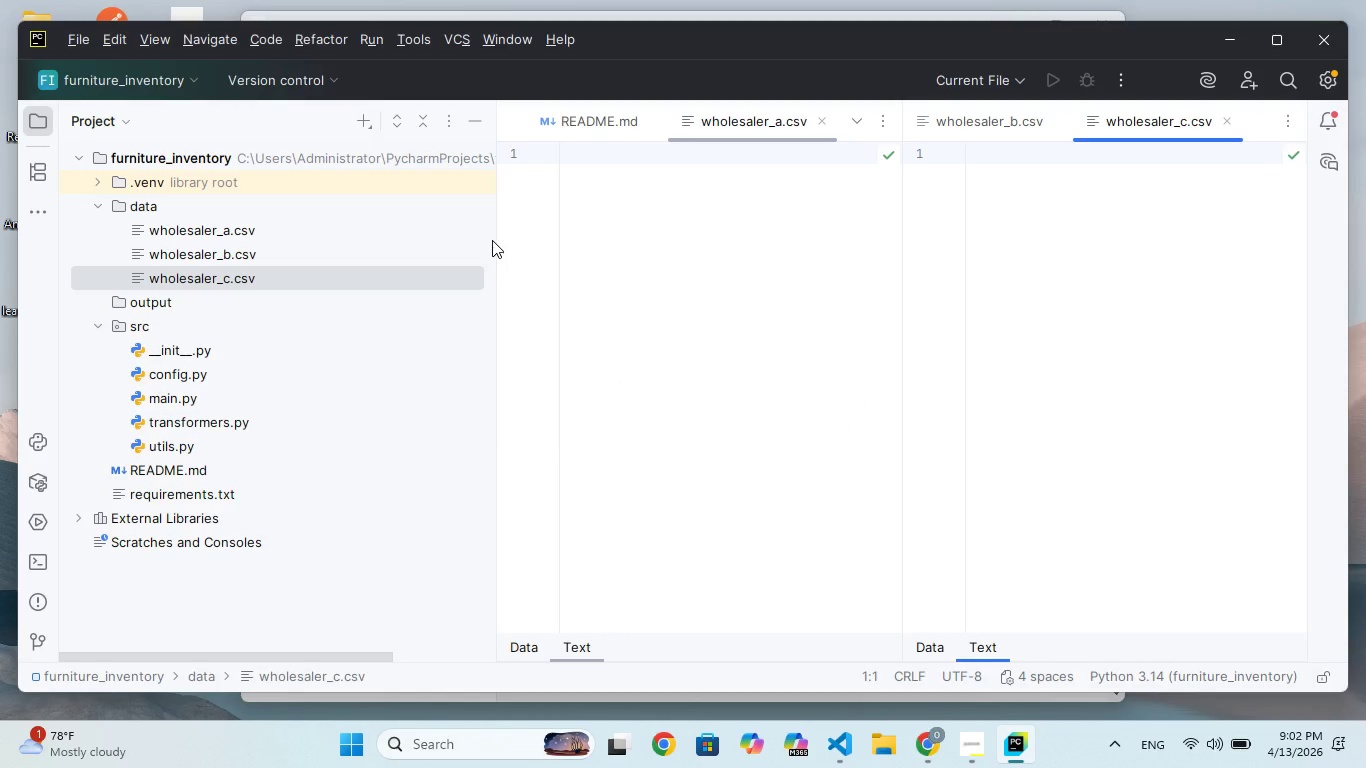 
left_click([815, 117])
 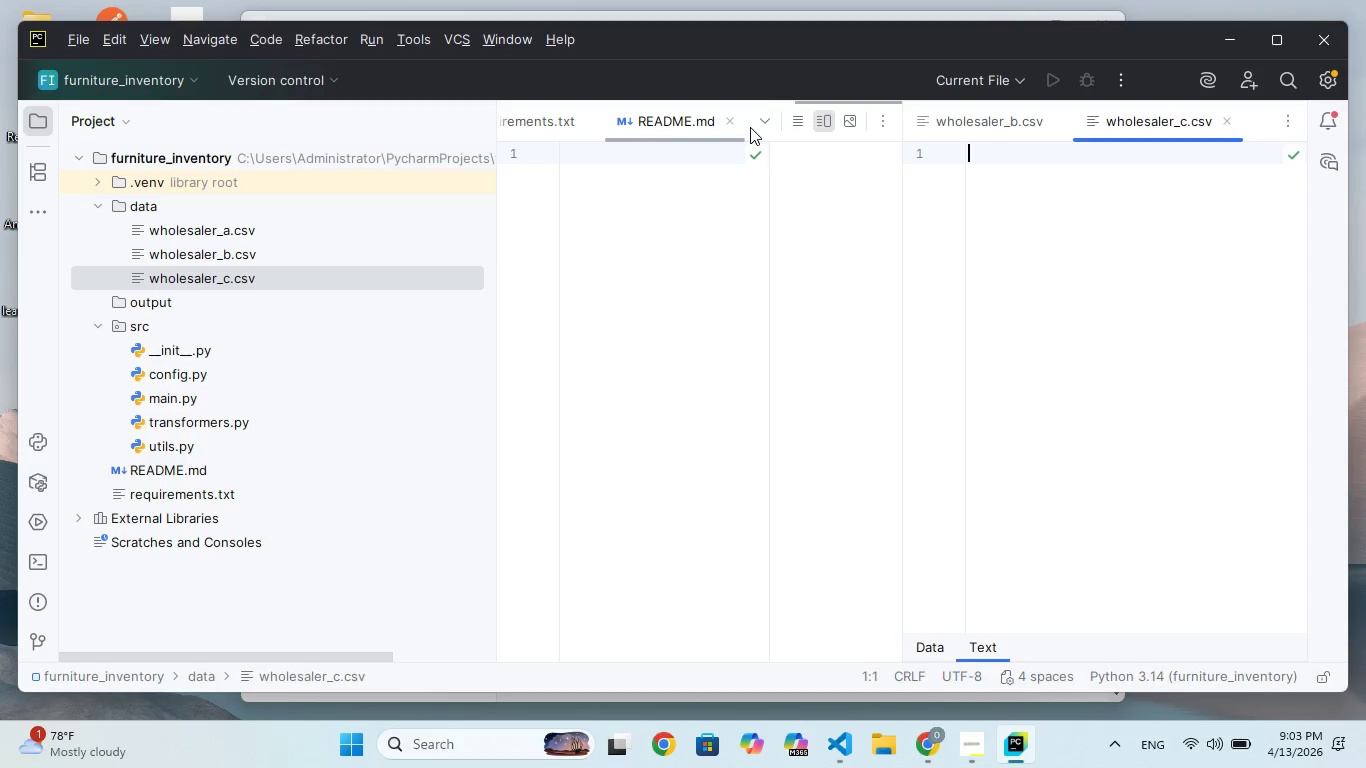 
left_click([742, 127])
 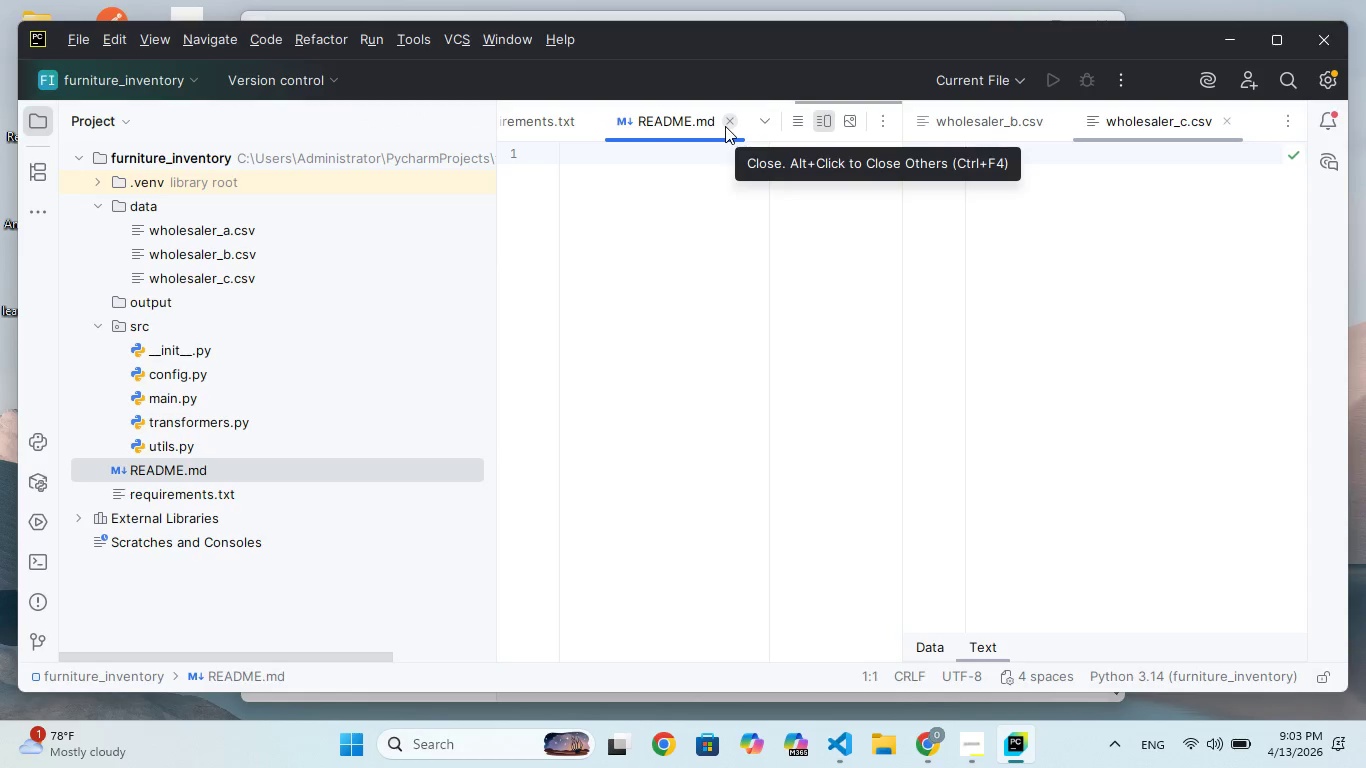 
left_click([725, 126])
 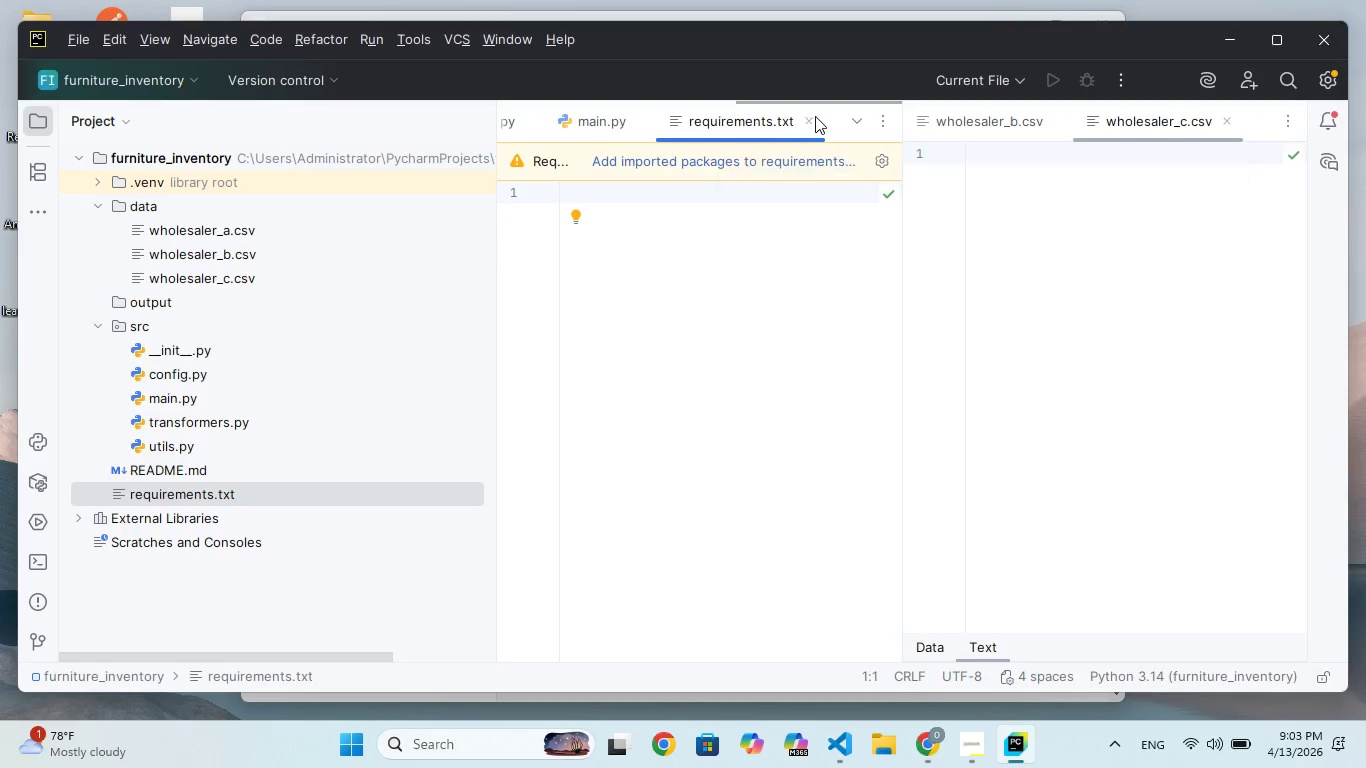 
left_click([815, 116])
 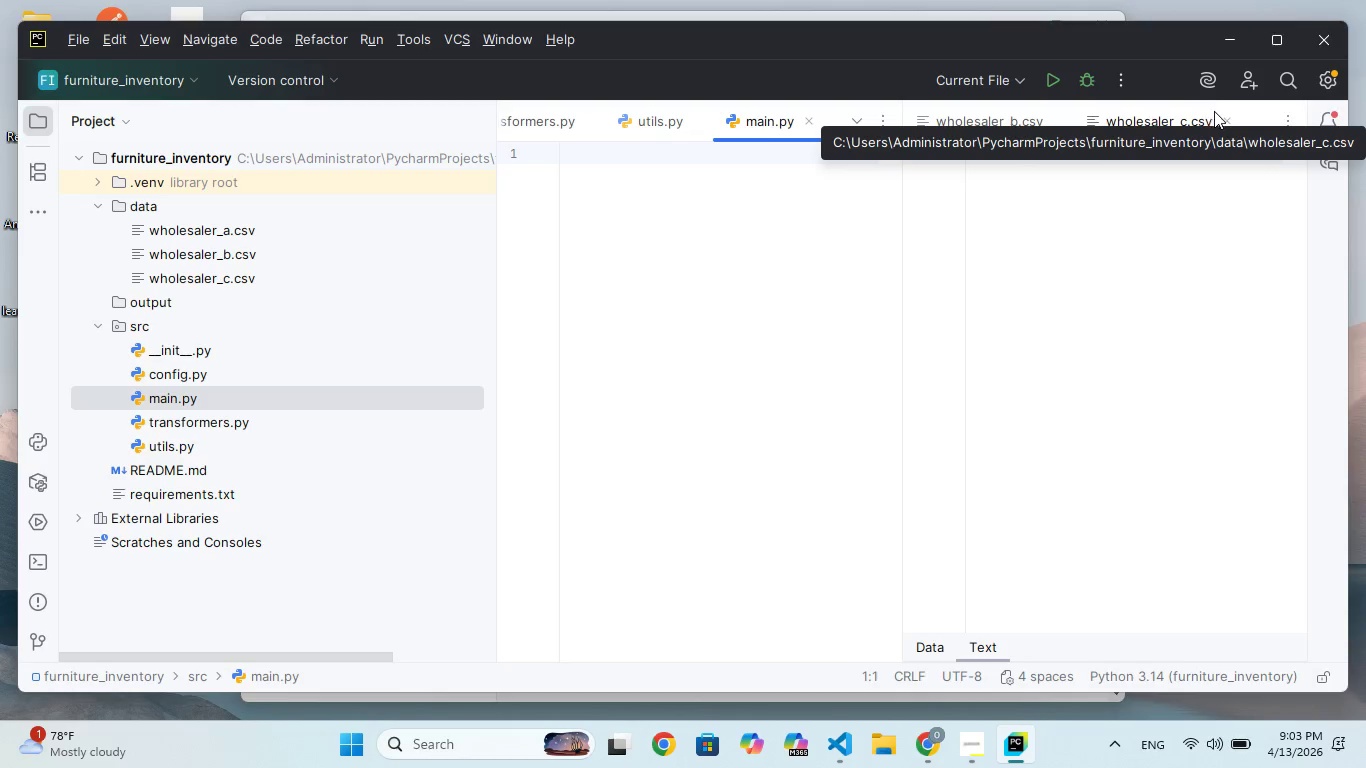 
left_click([1219, 115])
 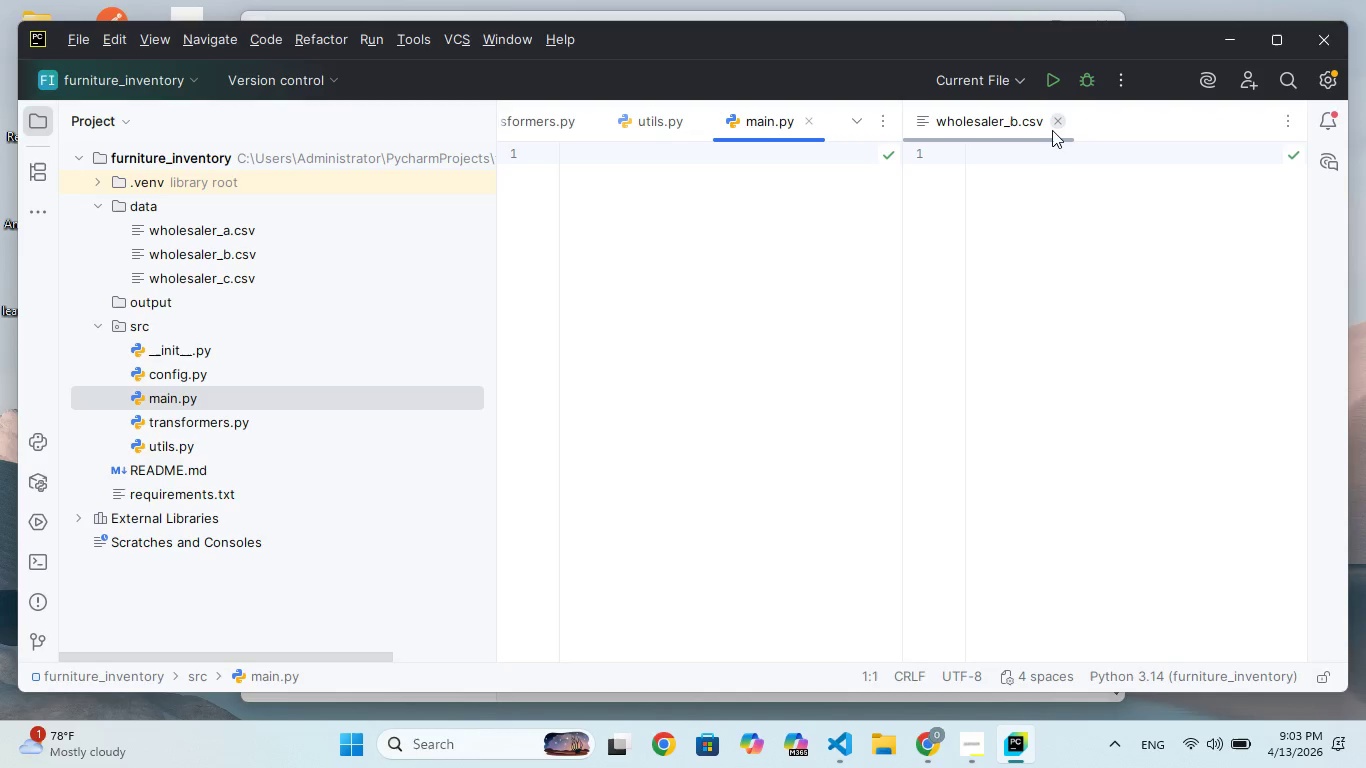 
left_click([1063, 122])
 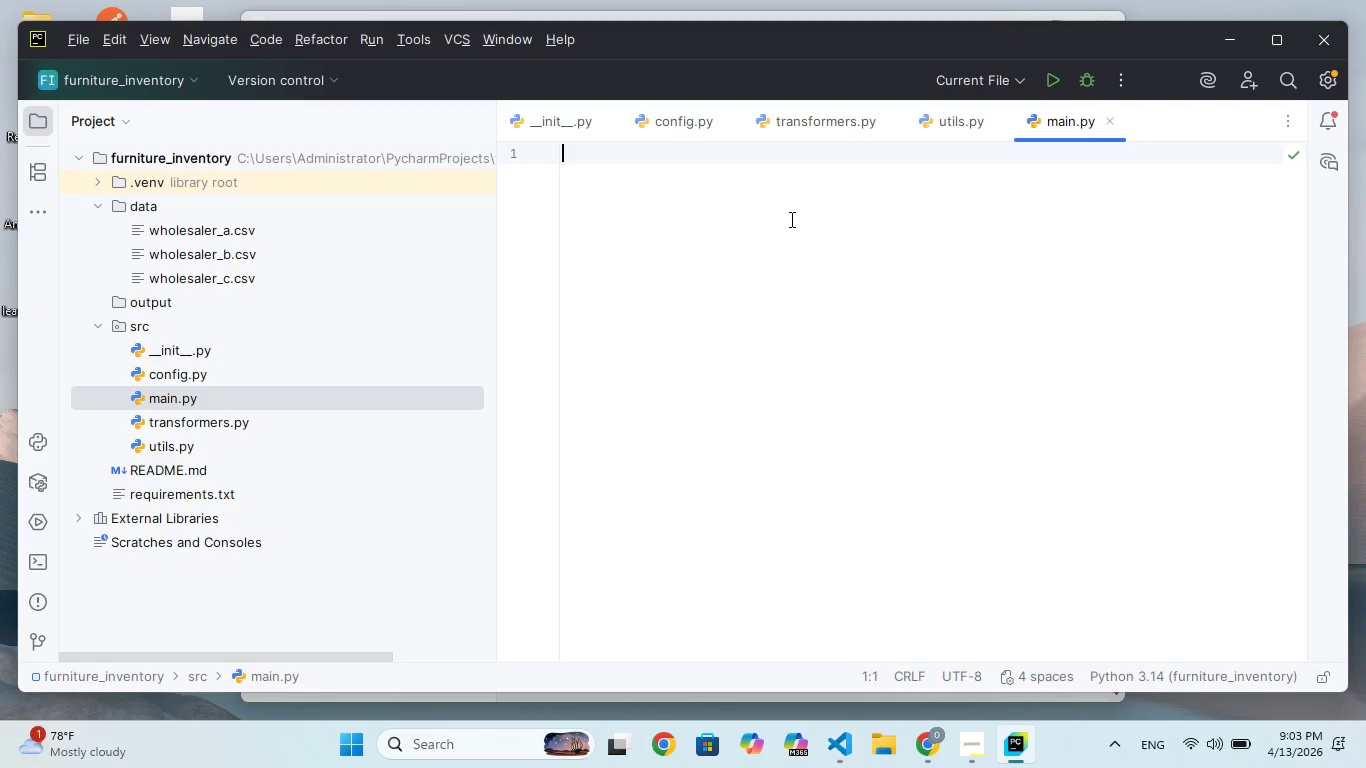 
wait(8.3)
 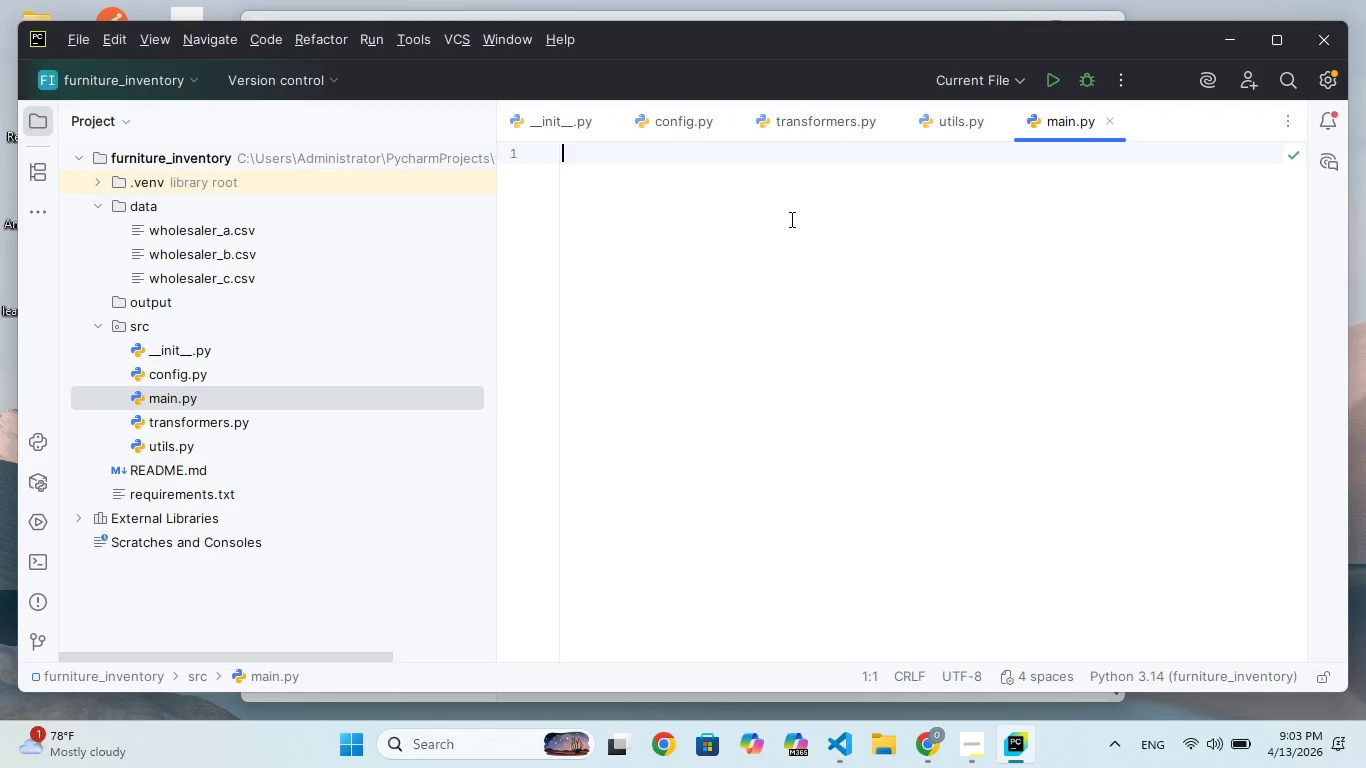 
left_click([24, 561])
 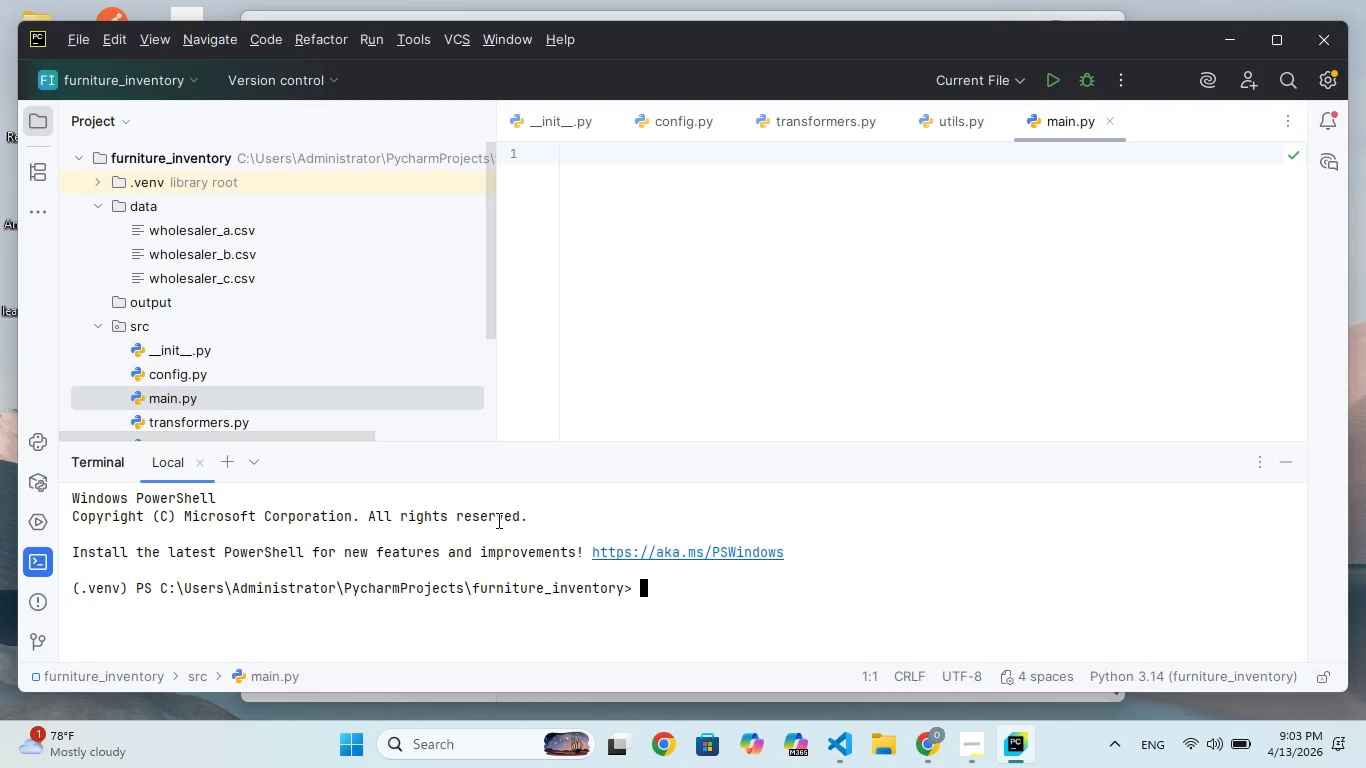 
left_click([715, 590])
 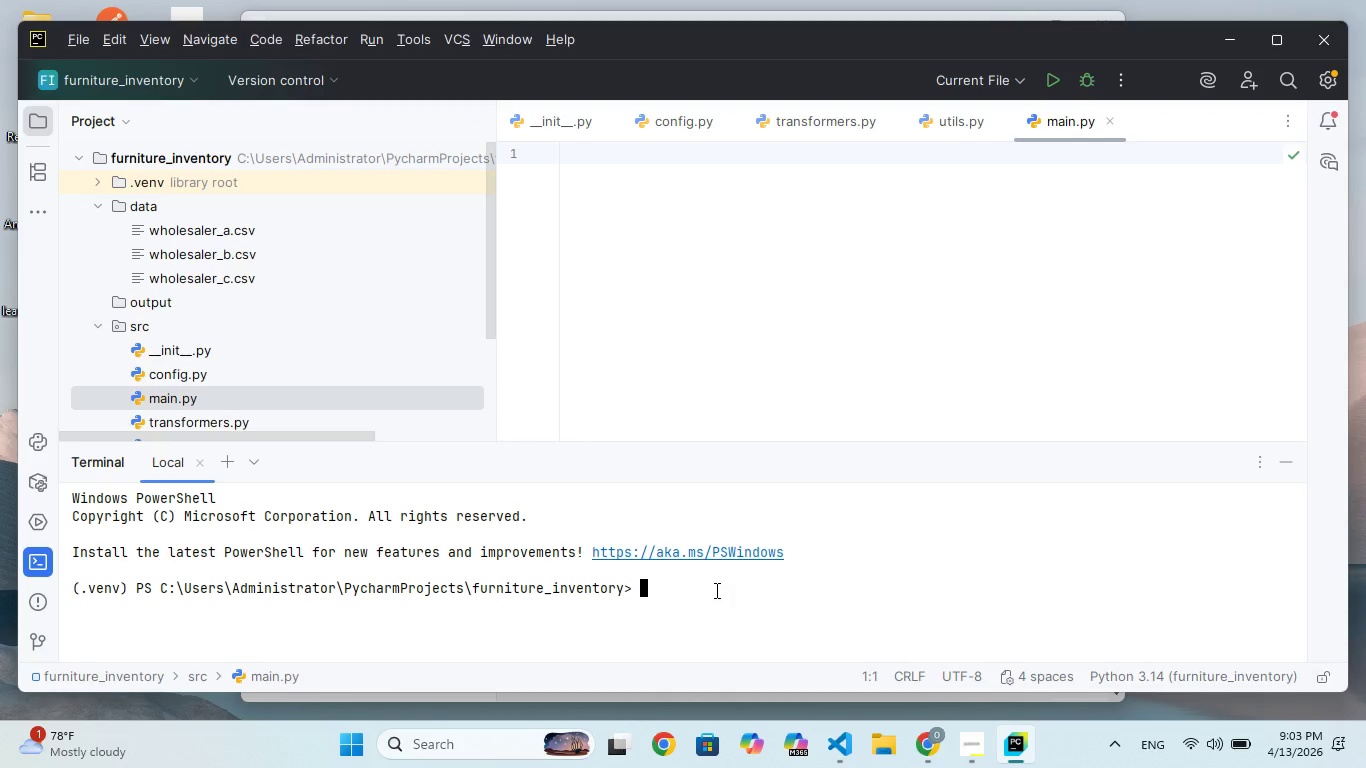 
type(poip)
key(Backspace)
key(Backspace)
key(Backspace)
key(Backspace)
key(Backspace)
key(Backspace)
type(pip install pandas)
 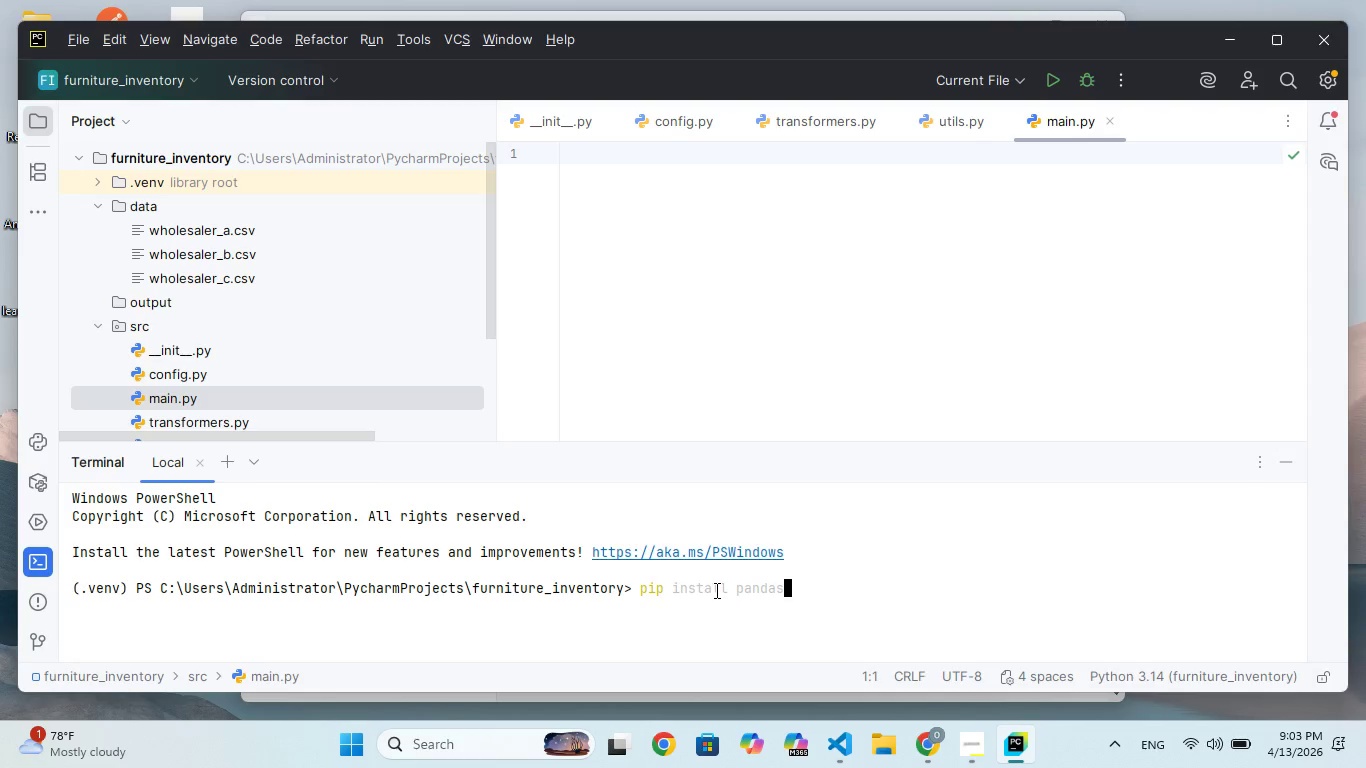 
key(Enter)
 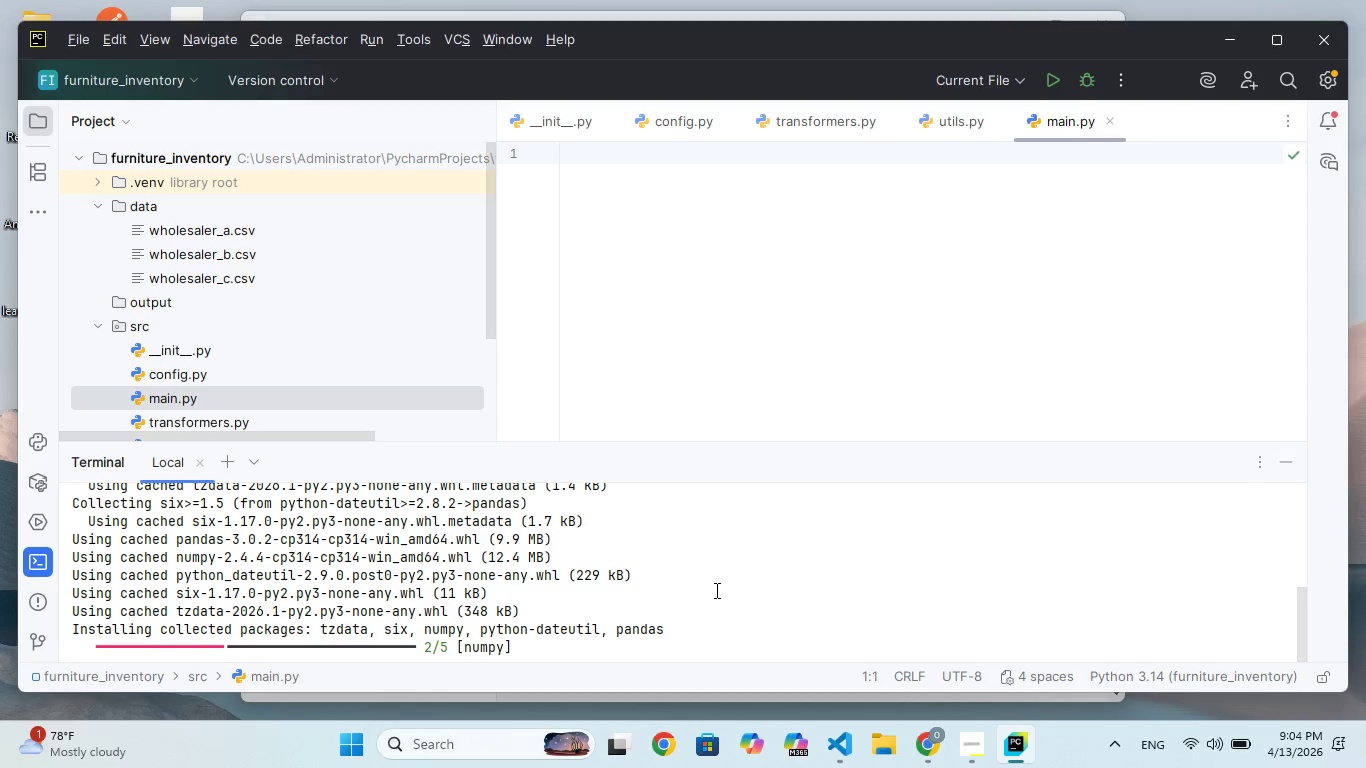 
wait(40.67)
 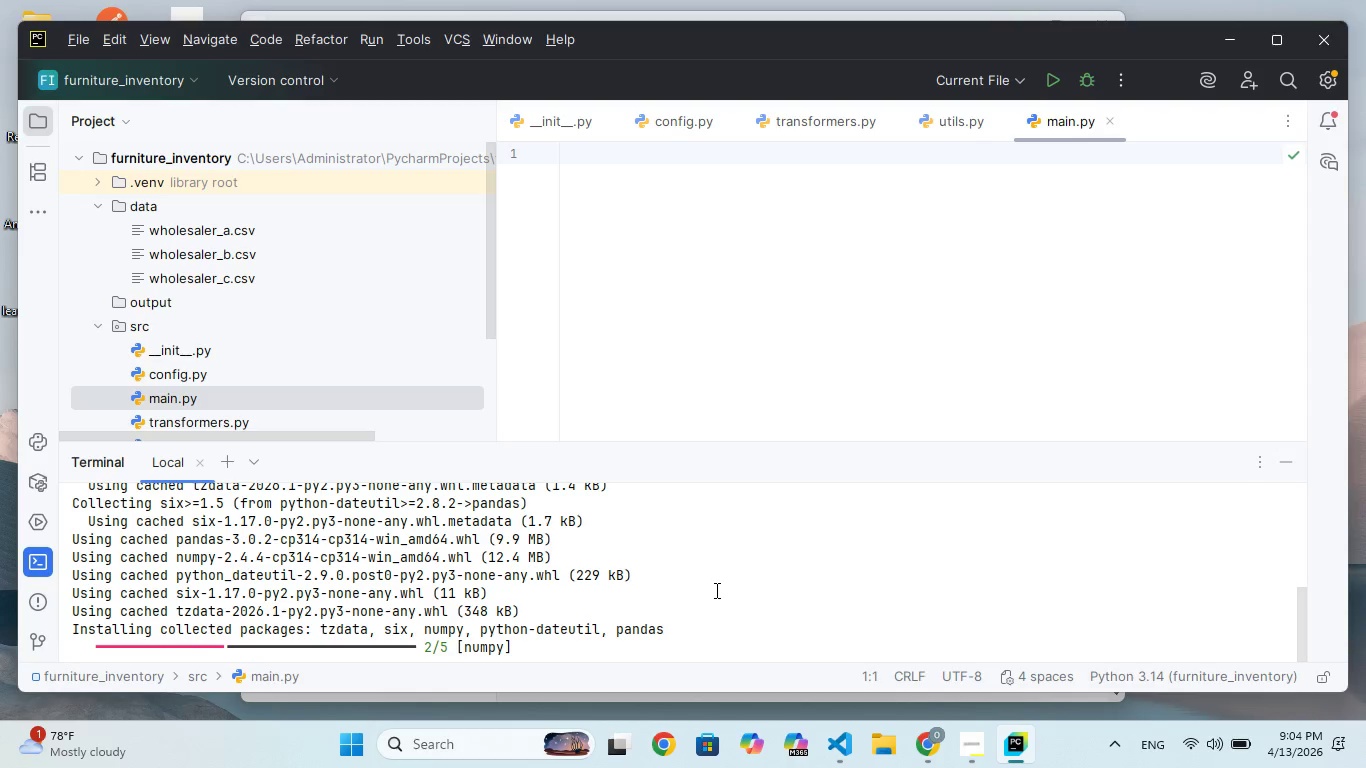 
left_click([775, 301])
 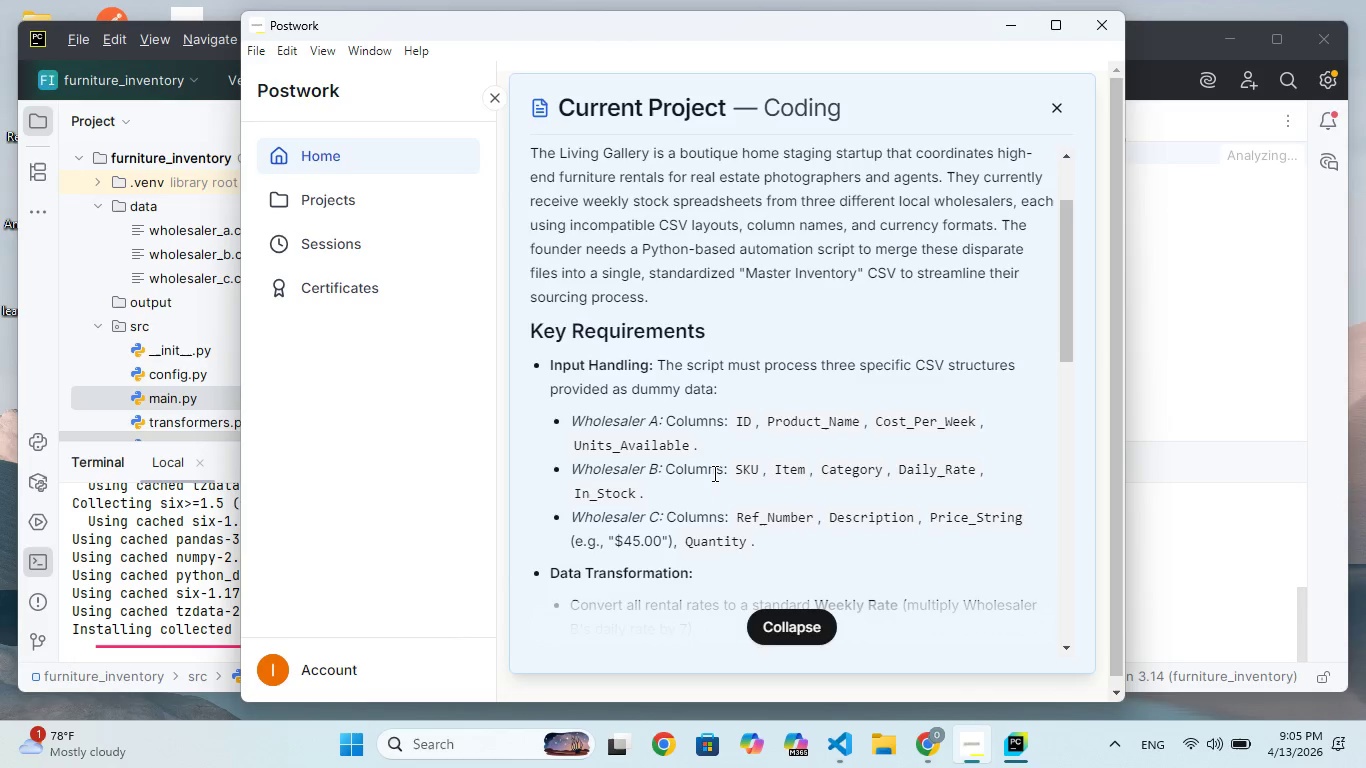 
wait(84.12)
 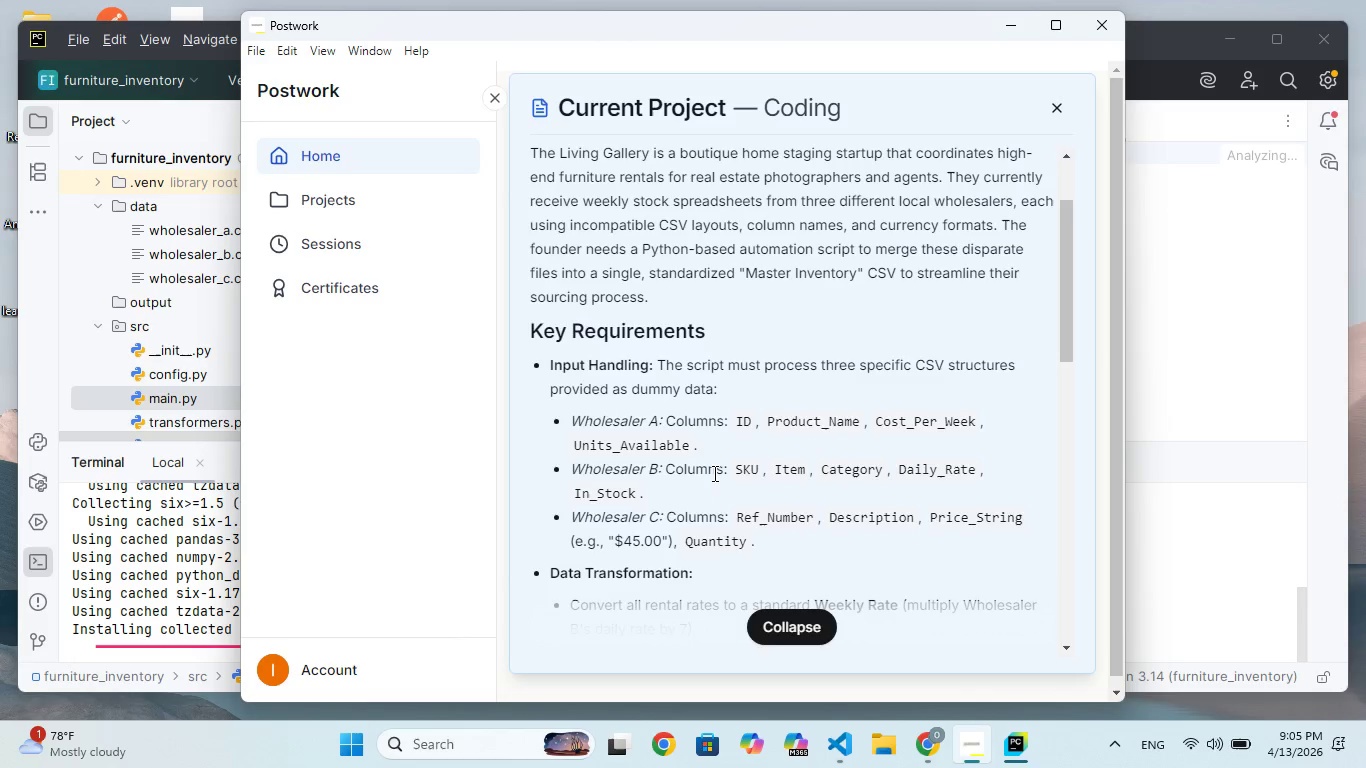 
left_click([1151, 161])
 